 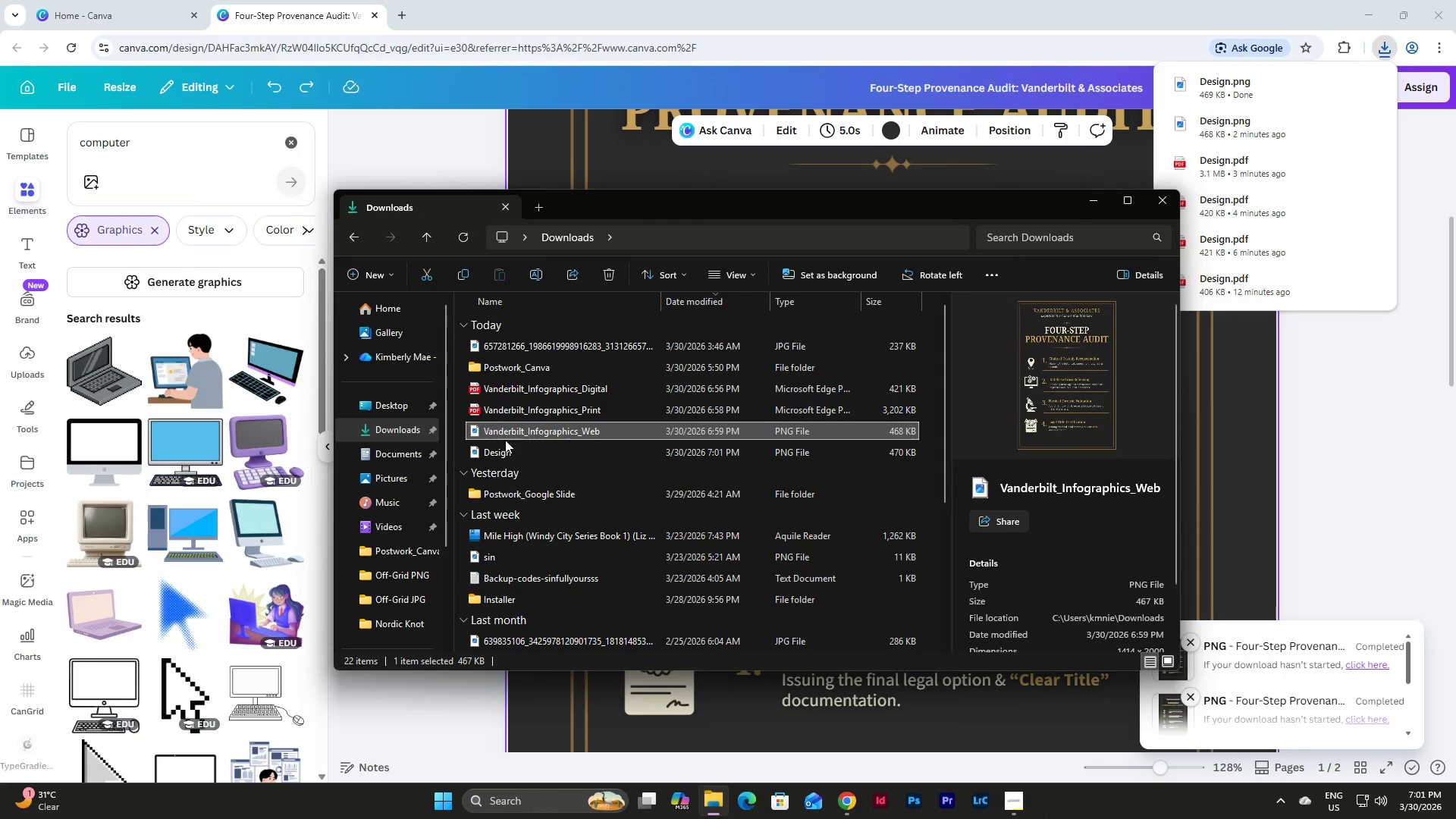 
left_click([1097, 198])
 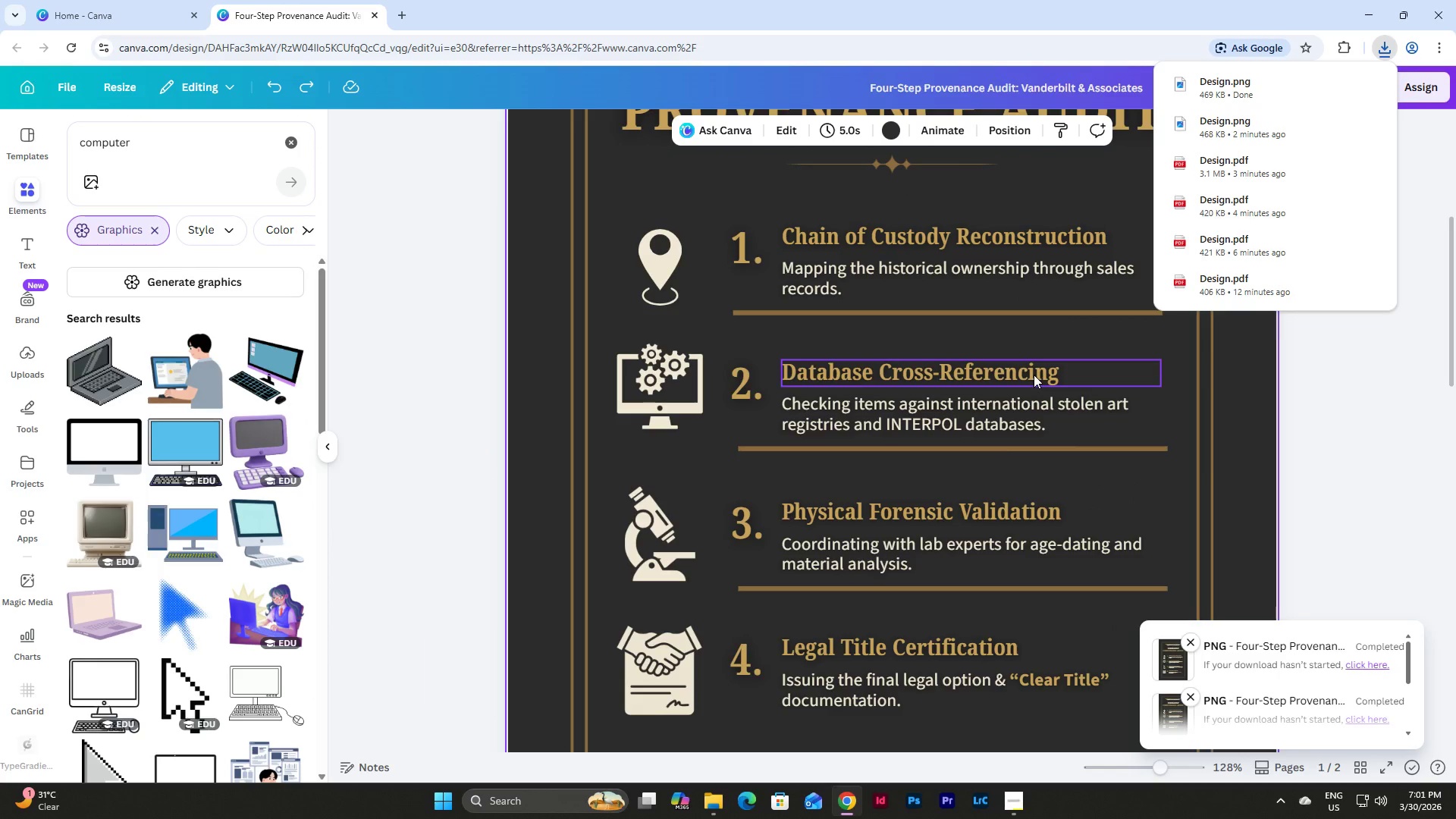 
left_click([704, 792])
 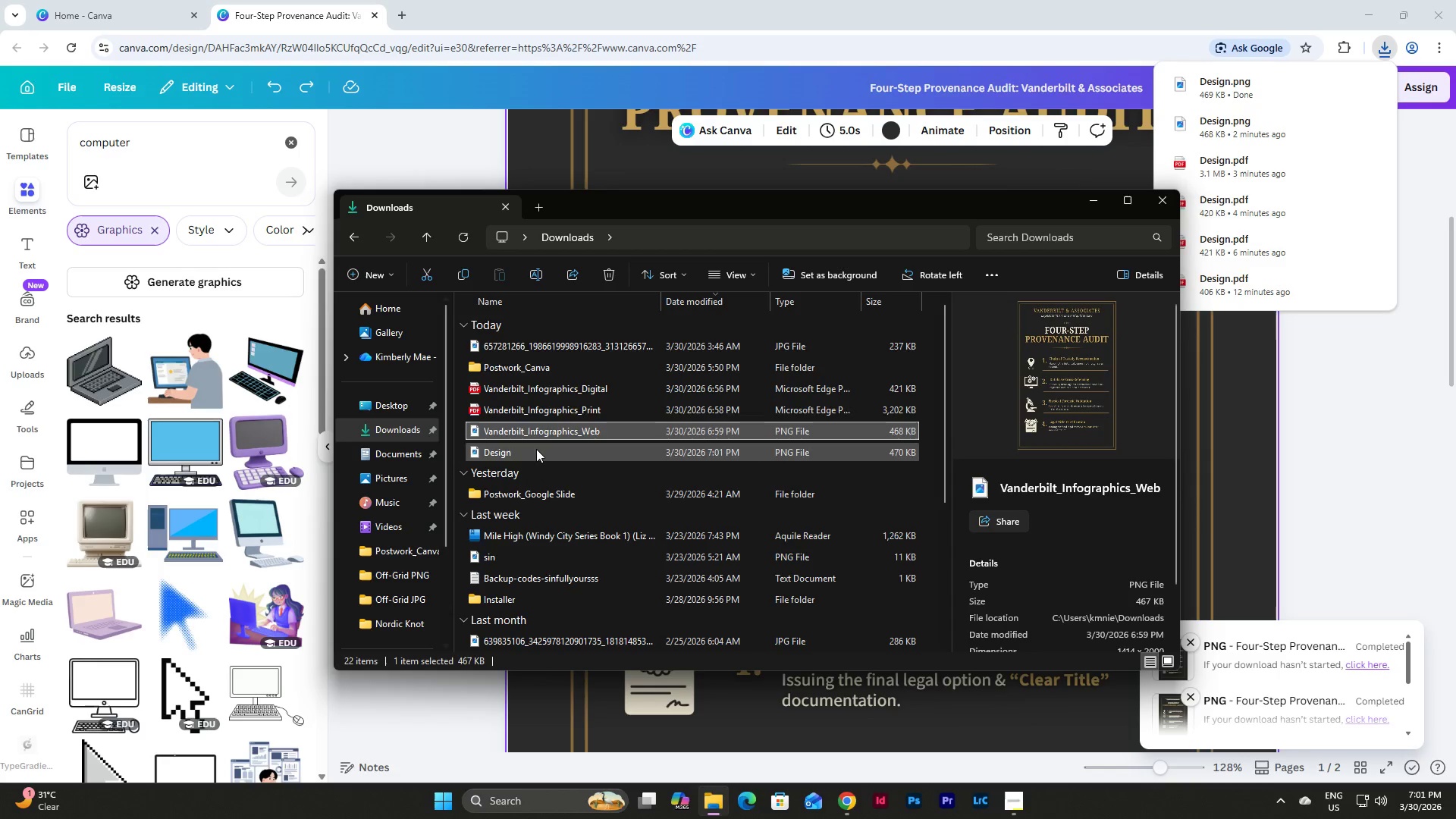 
double_click([557, 436])
 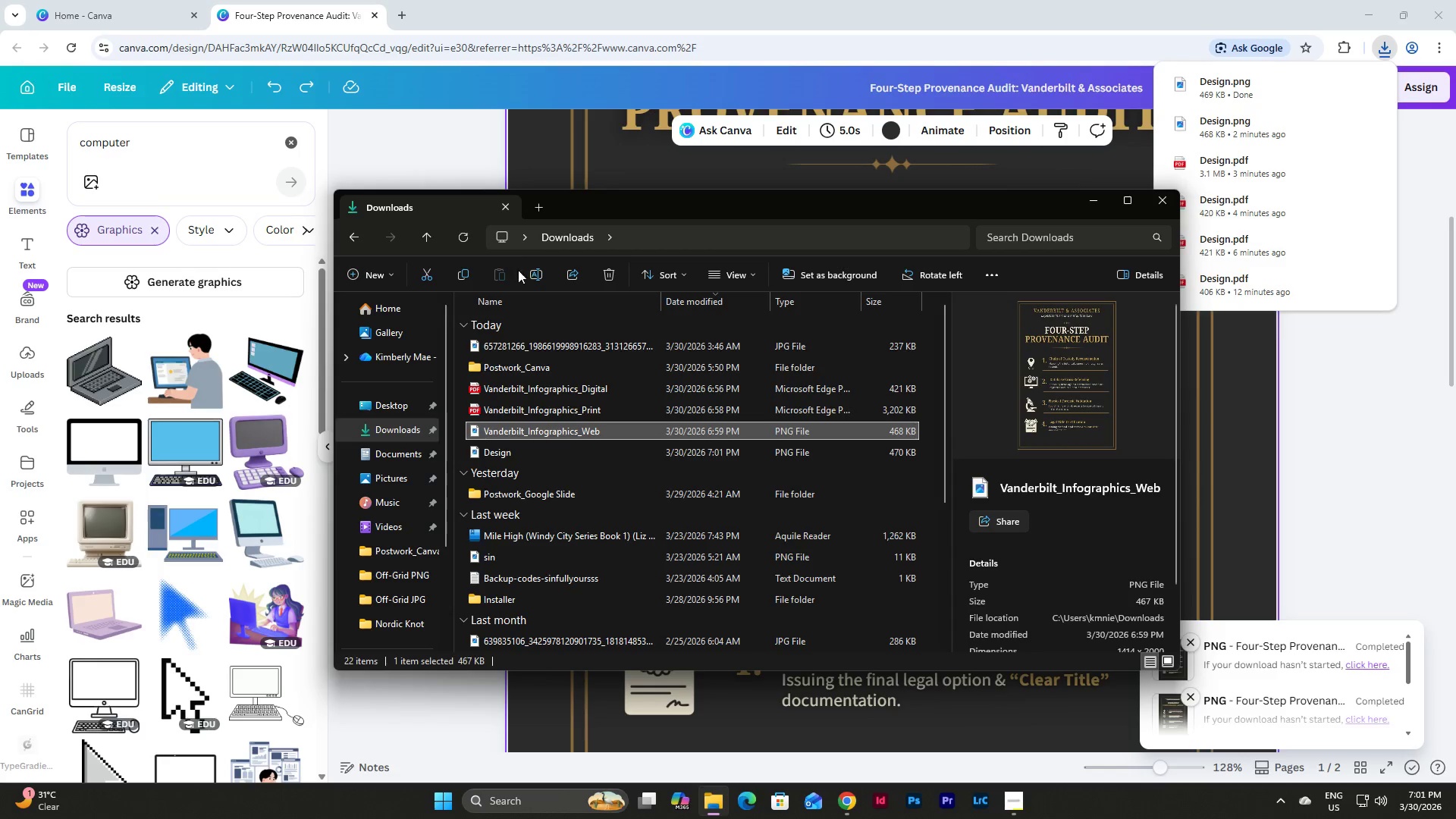 
left_click([534, 277])
 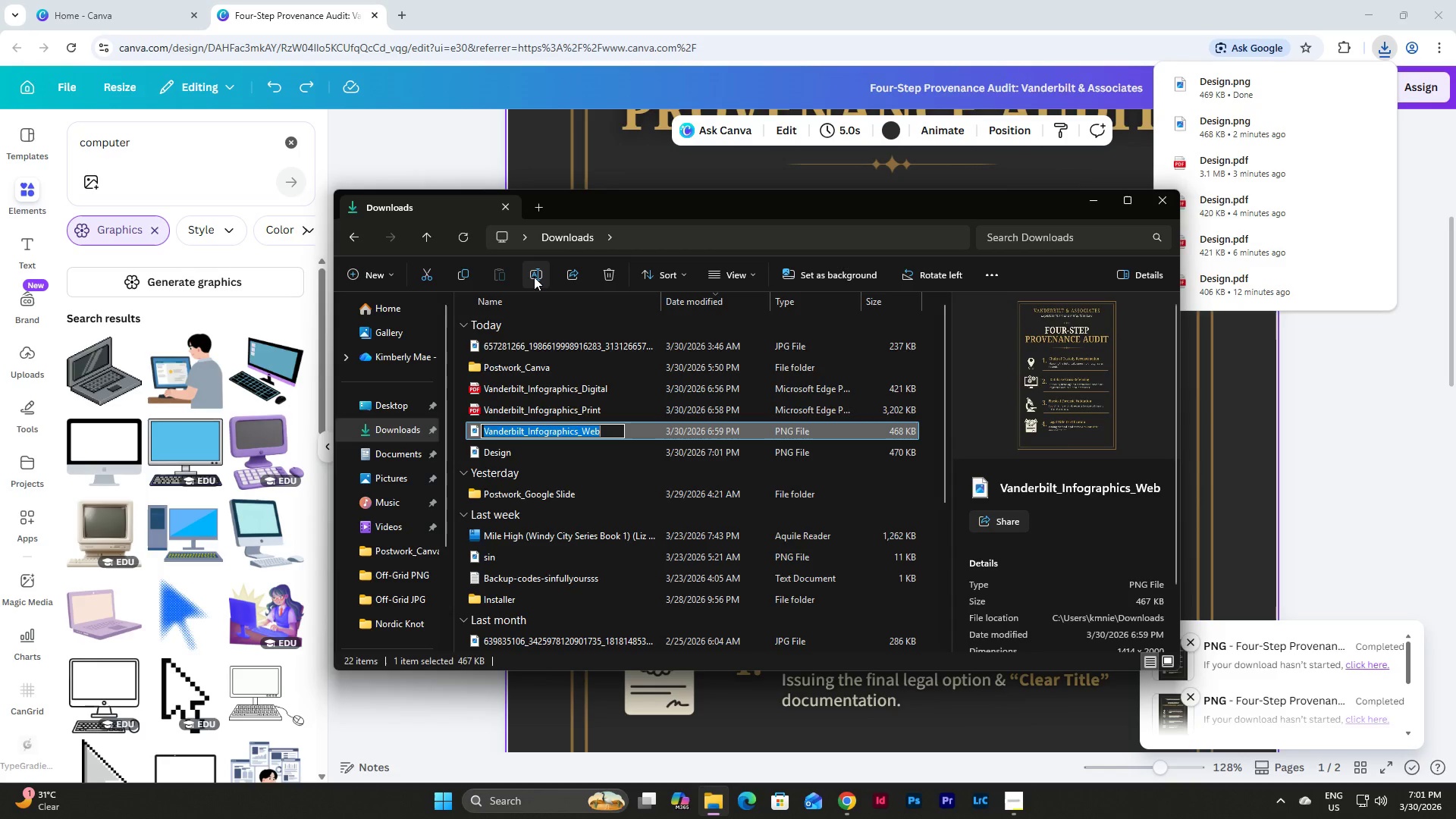 
key(Control+C)
 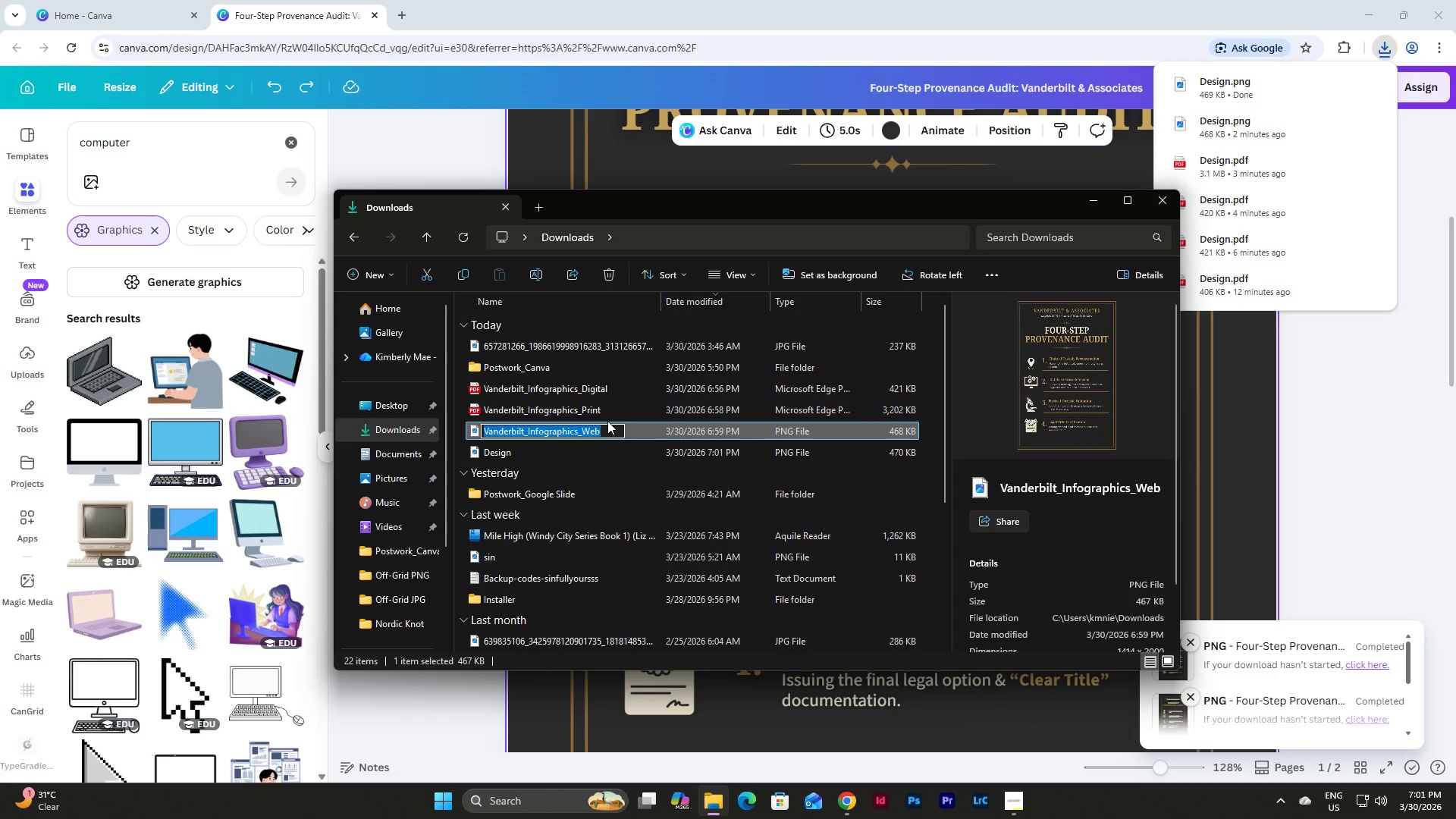 
key(Numpad1)
 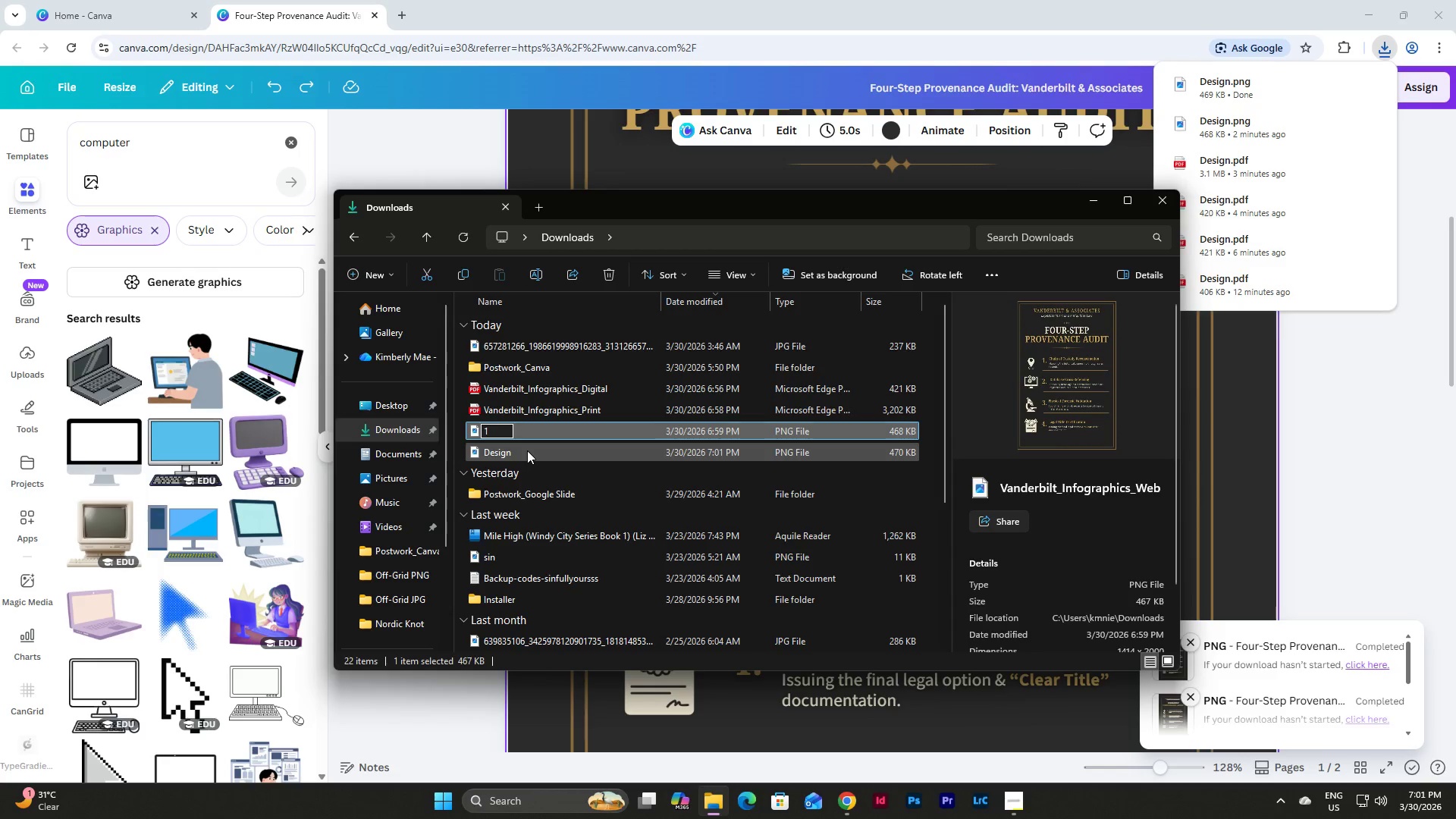 
left_click([527, 450])
 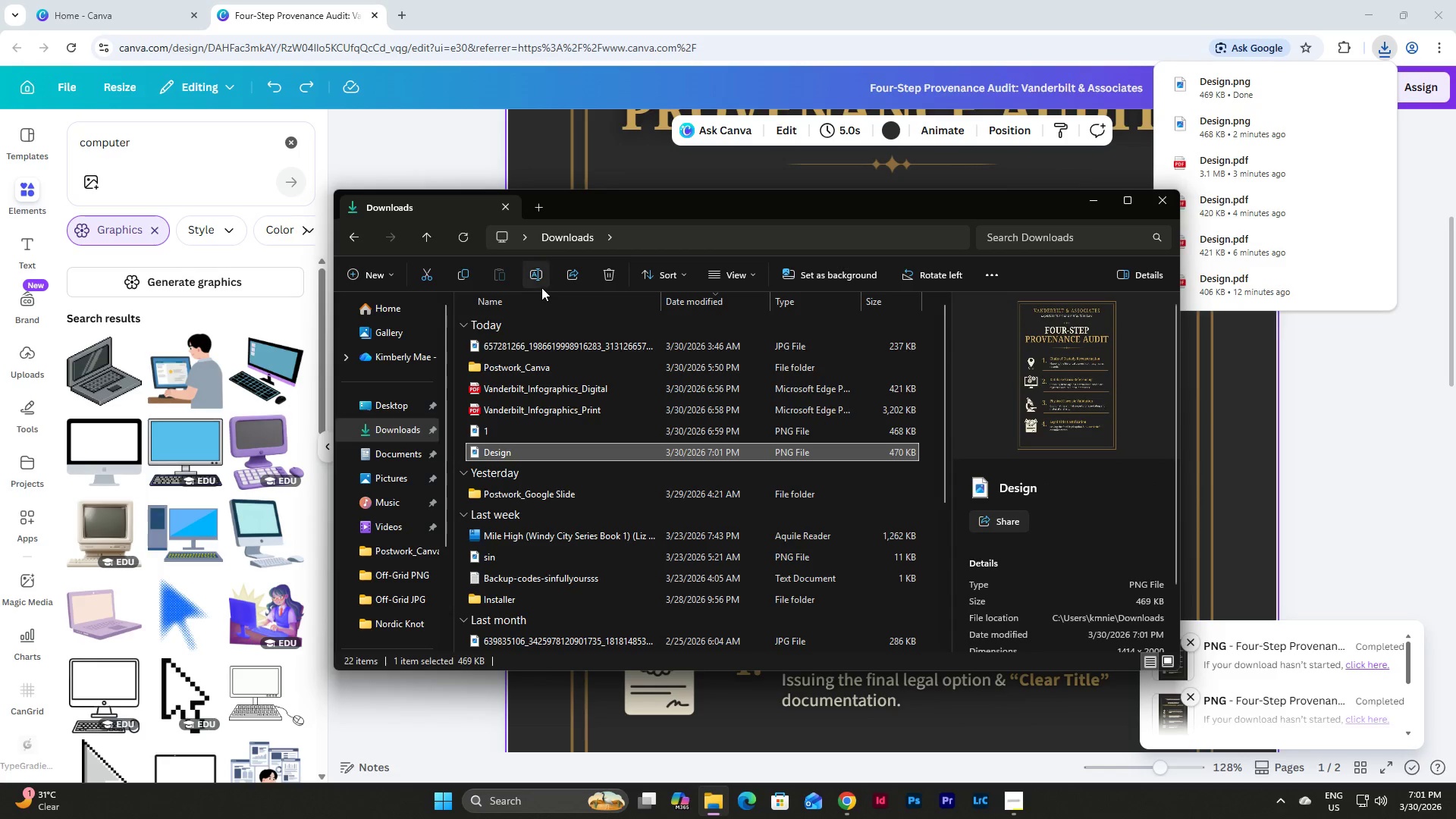 
left_click([541, 278])
 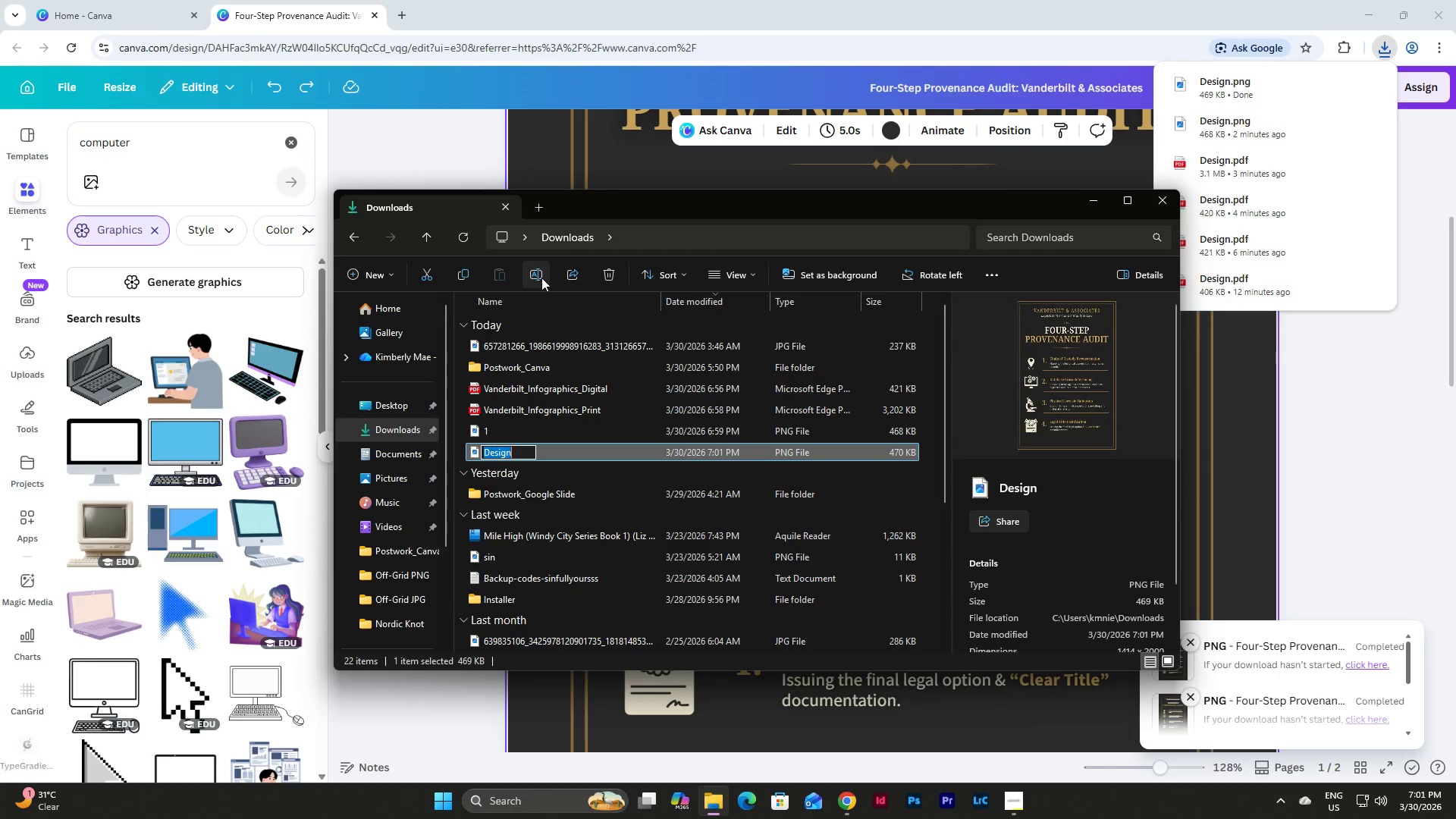 
key(Control+V)
 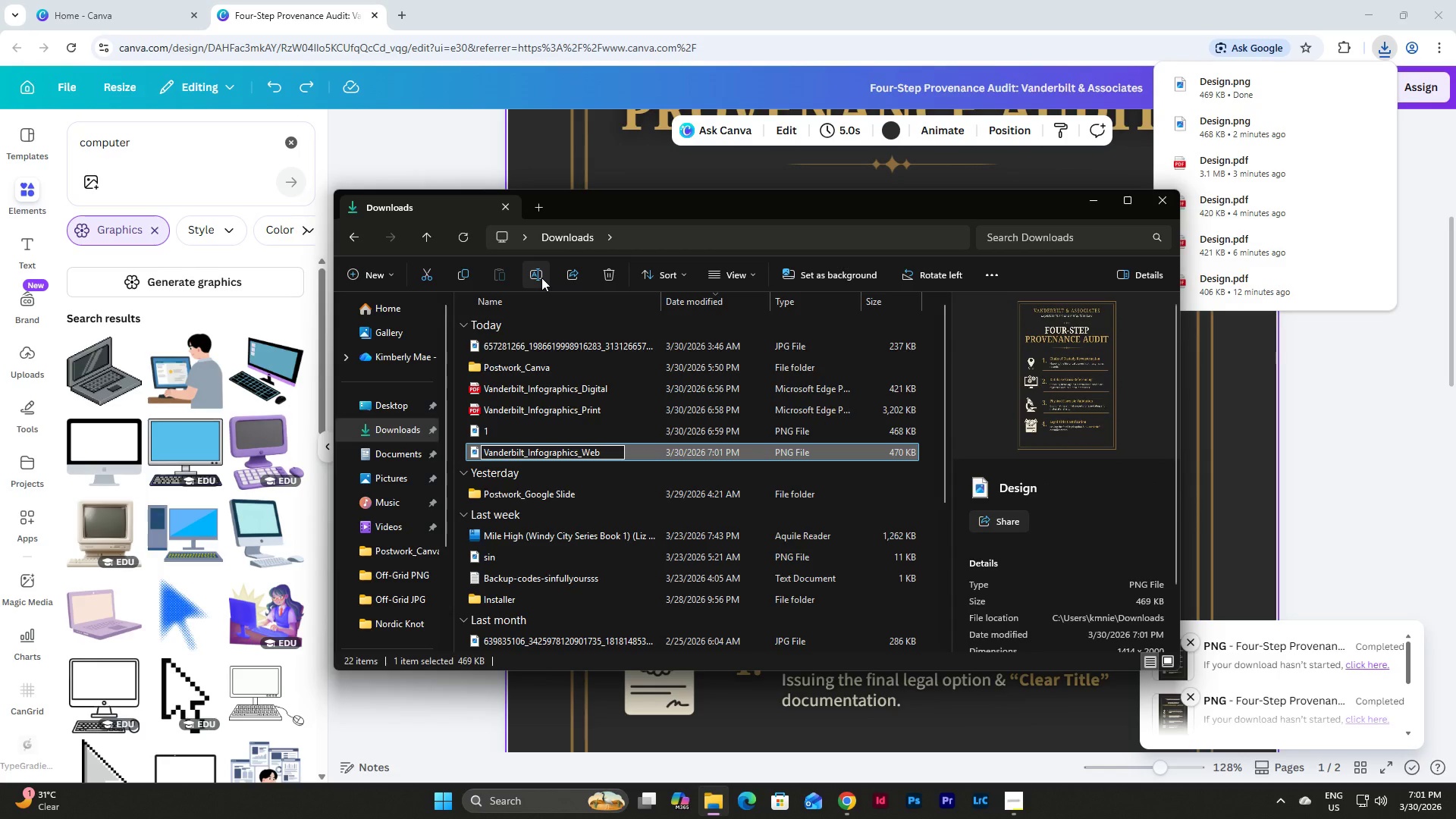 
key(NumpadEnter)
 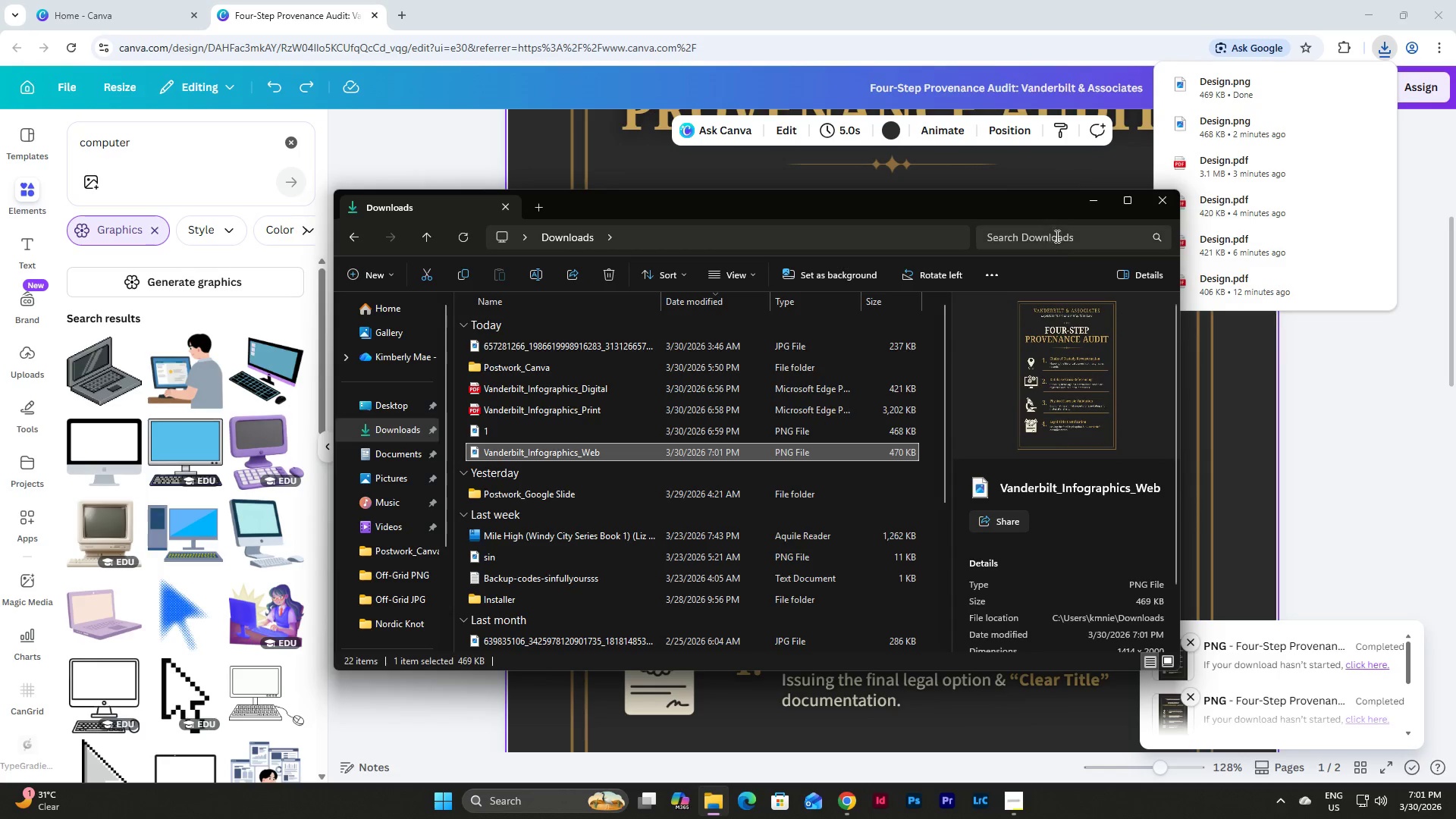 
left_click([1083, 204])
 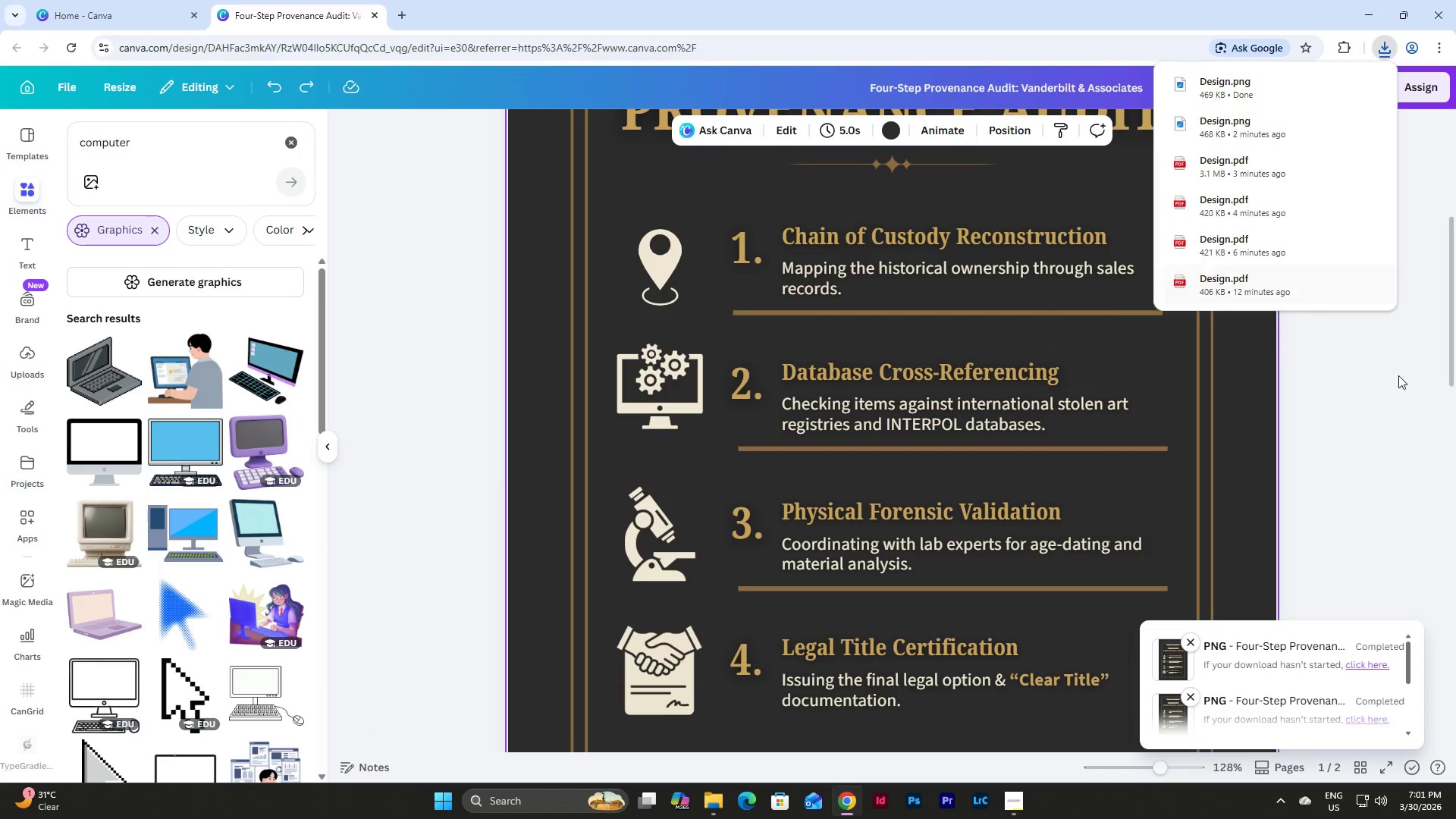 
left_click([1394, 380])
 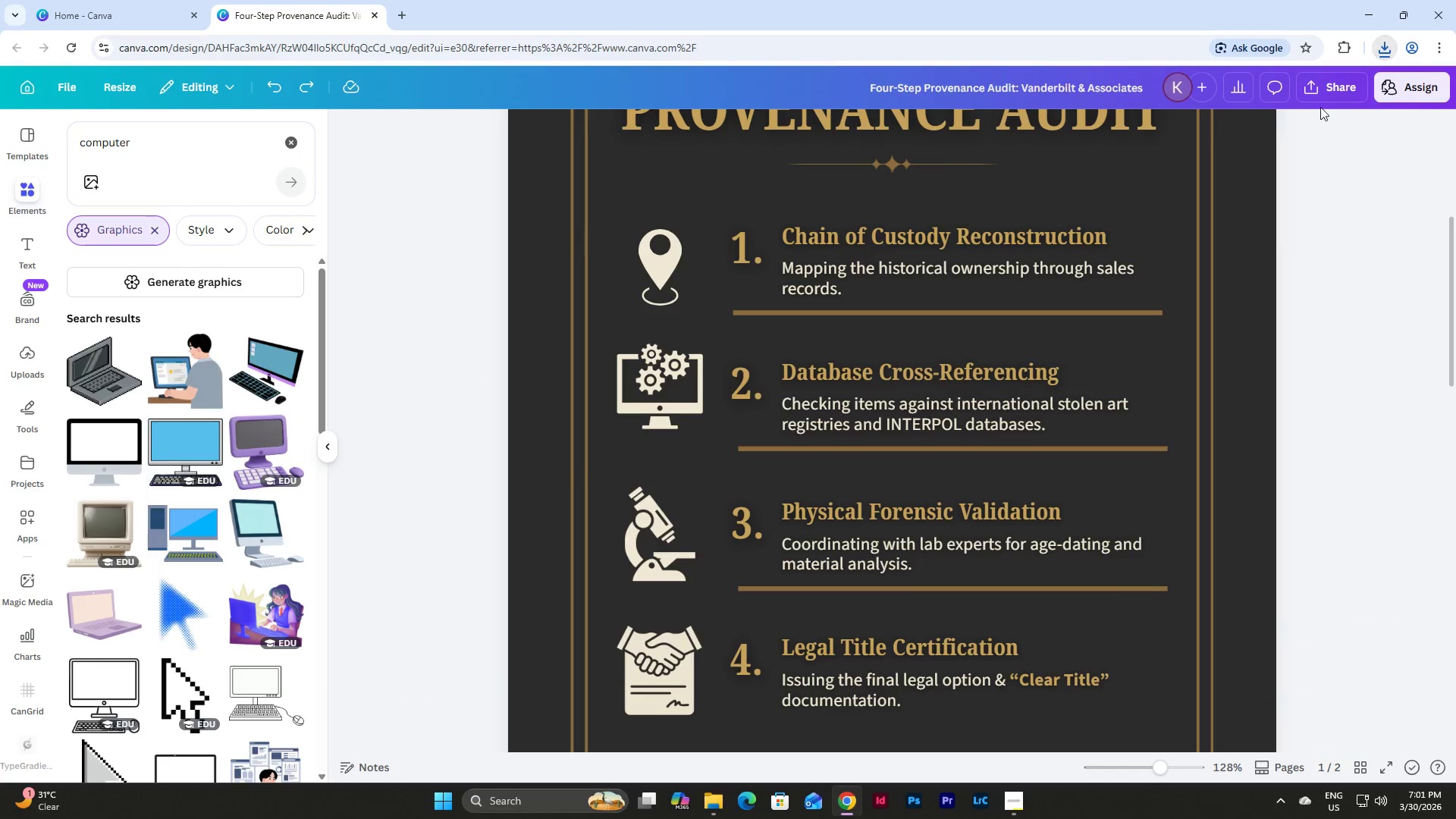 
left_click([1329, 89])
 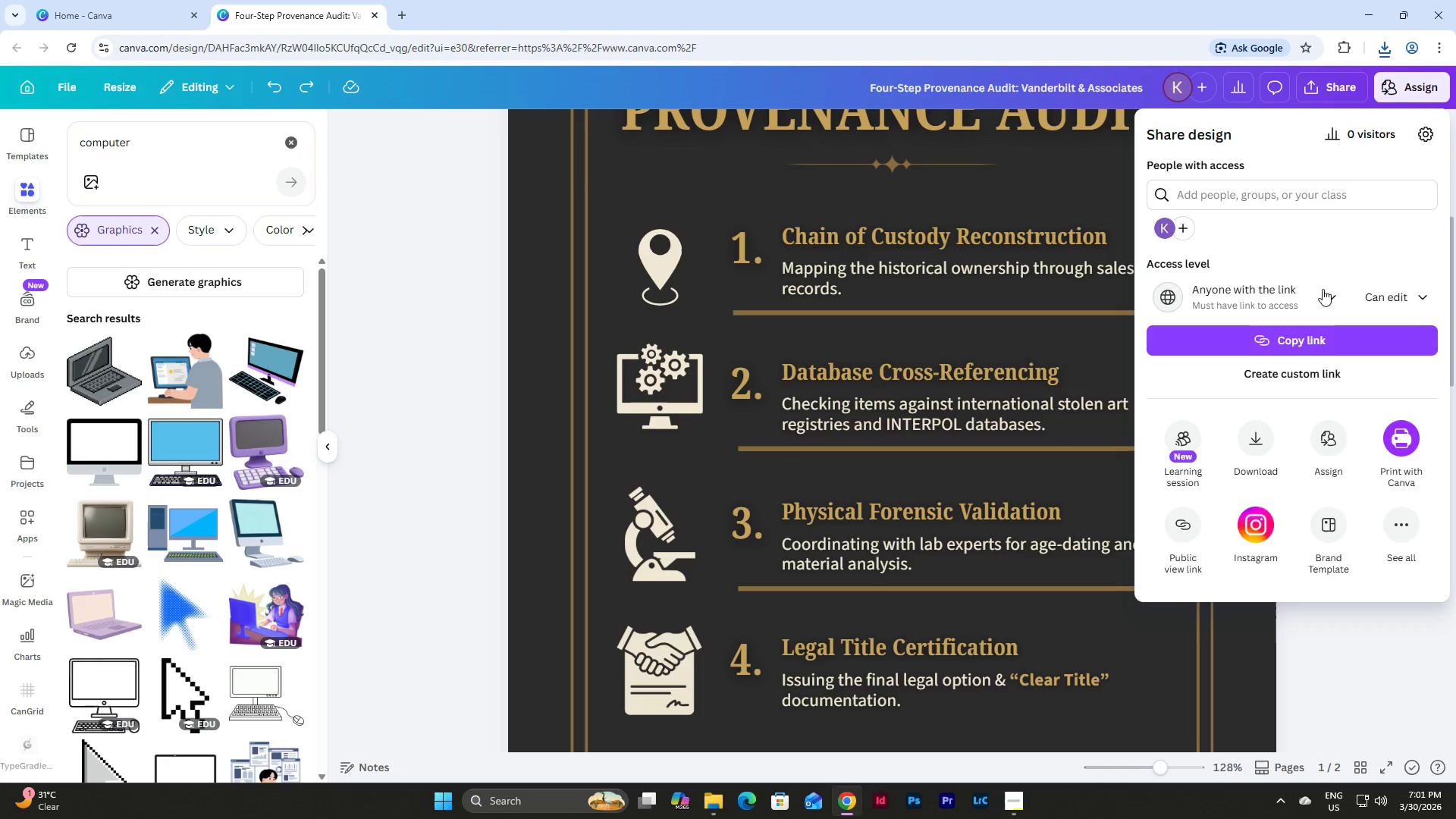 
left_click([1248, 435])
 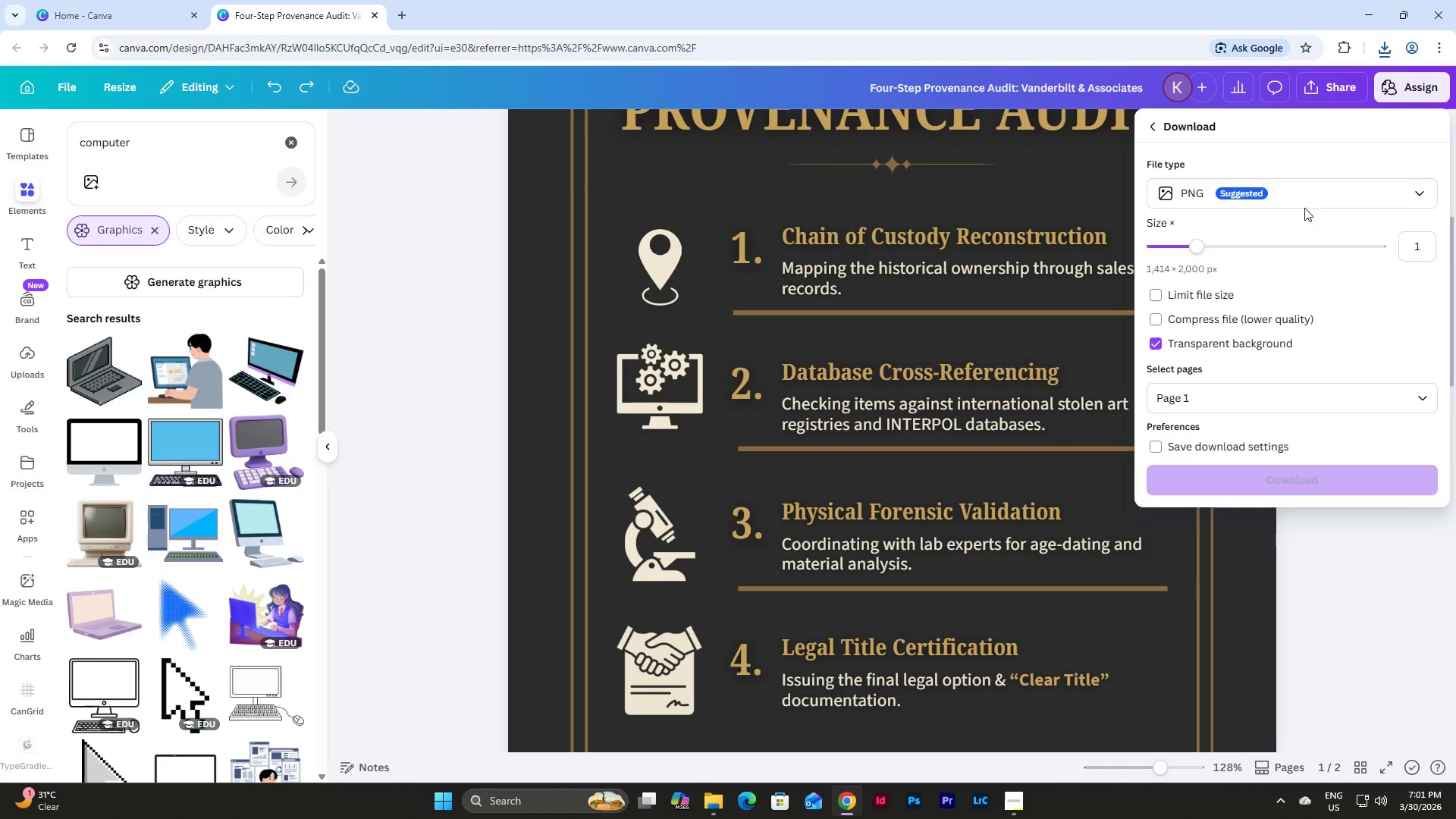 
left_click([1304, 183])
 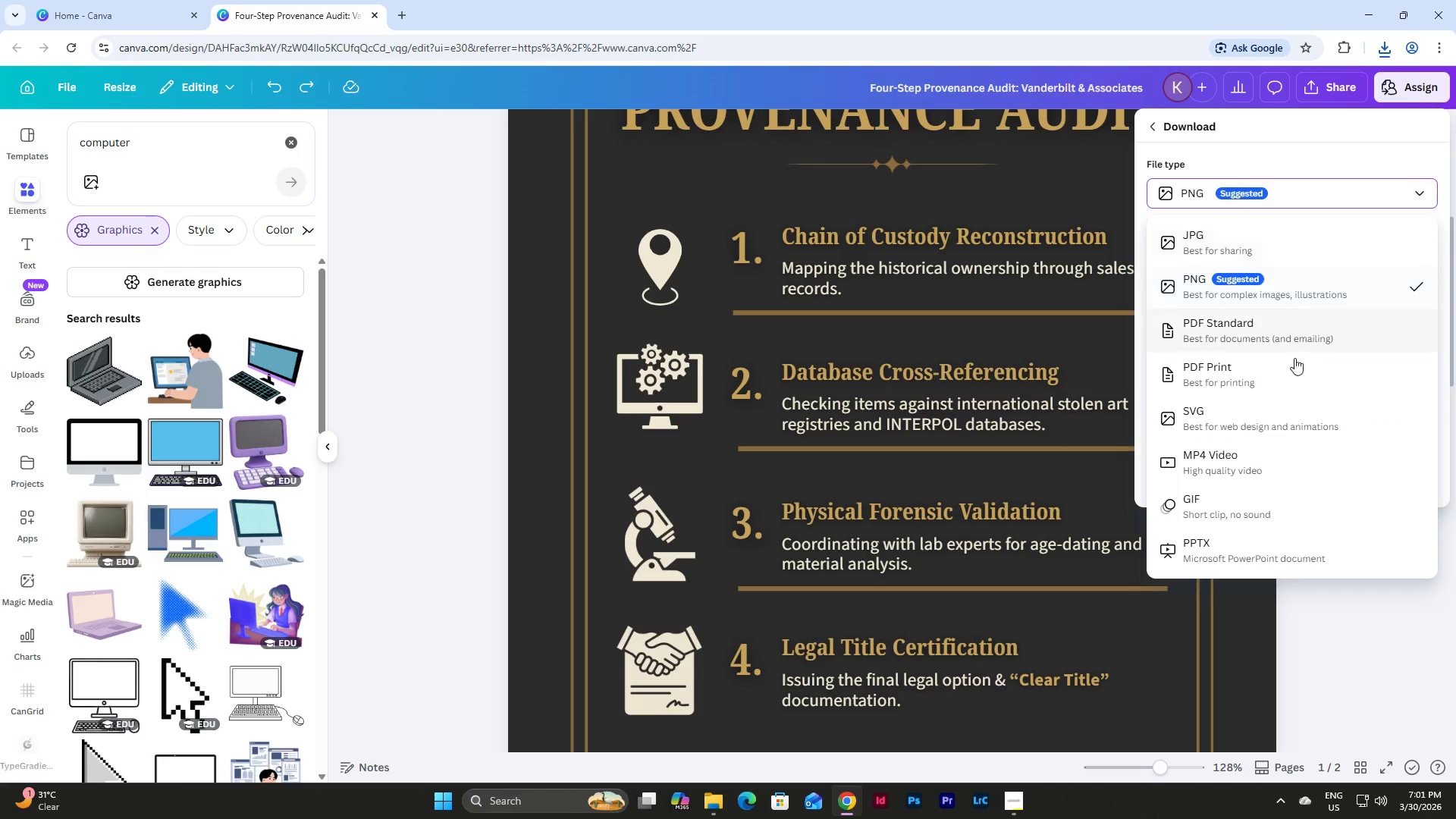 
left_click([1293, 375])
 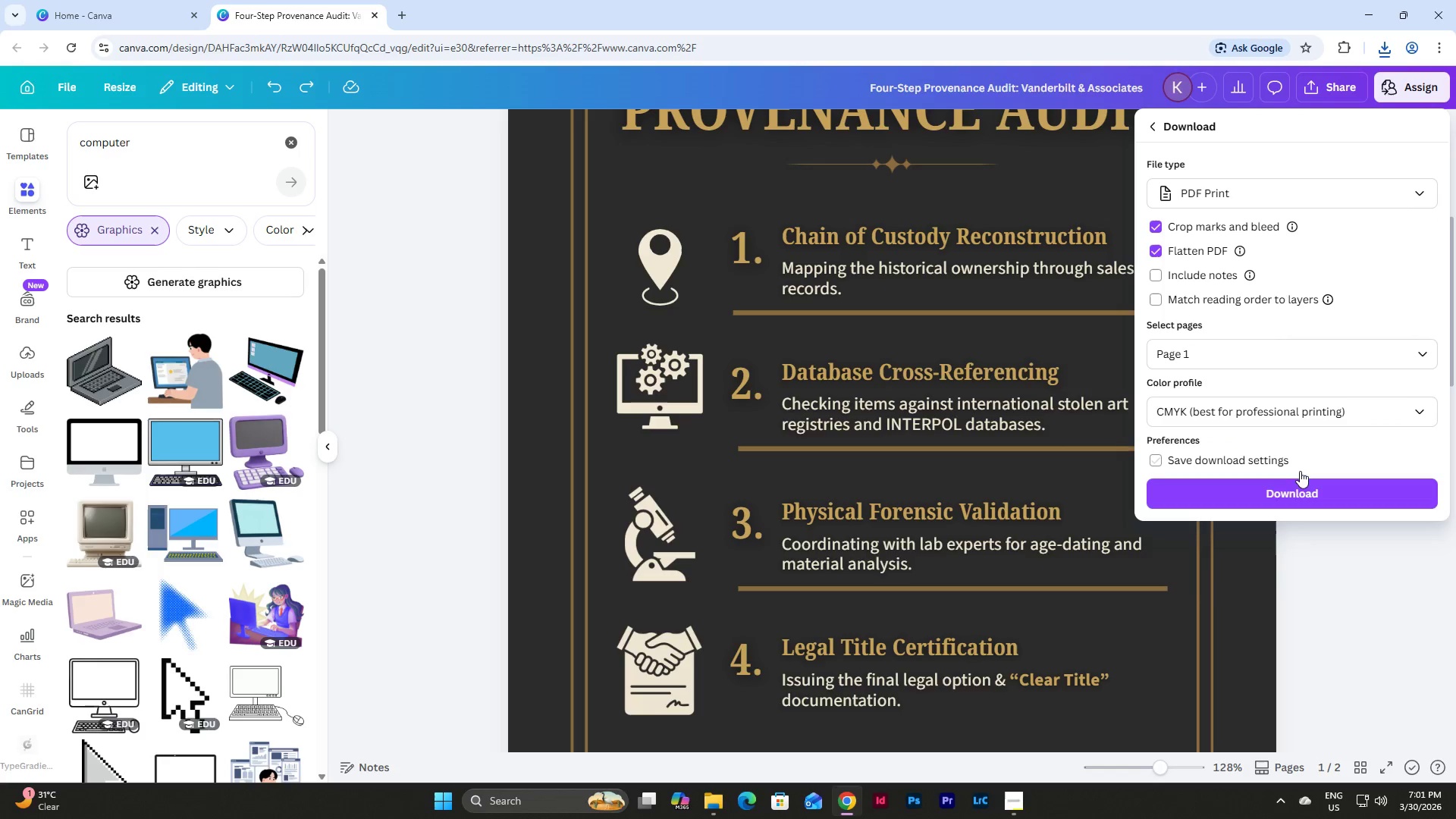 
left_click([1297, 498])
 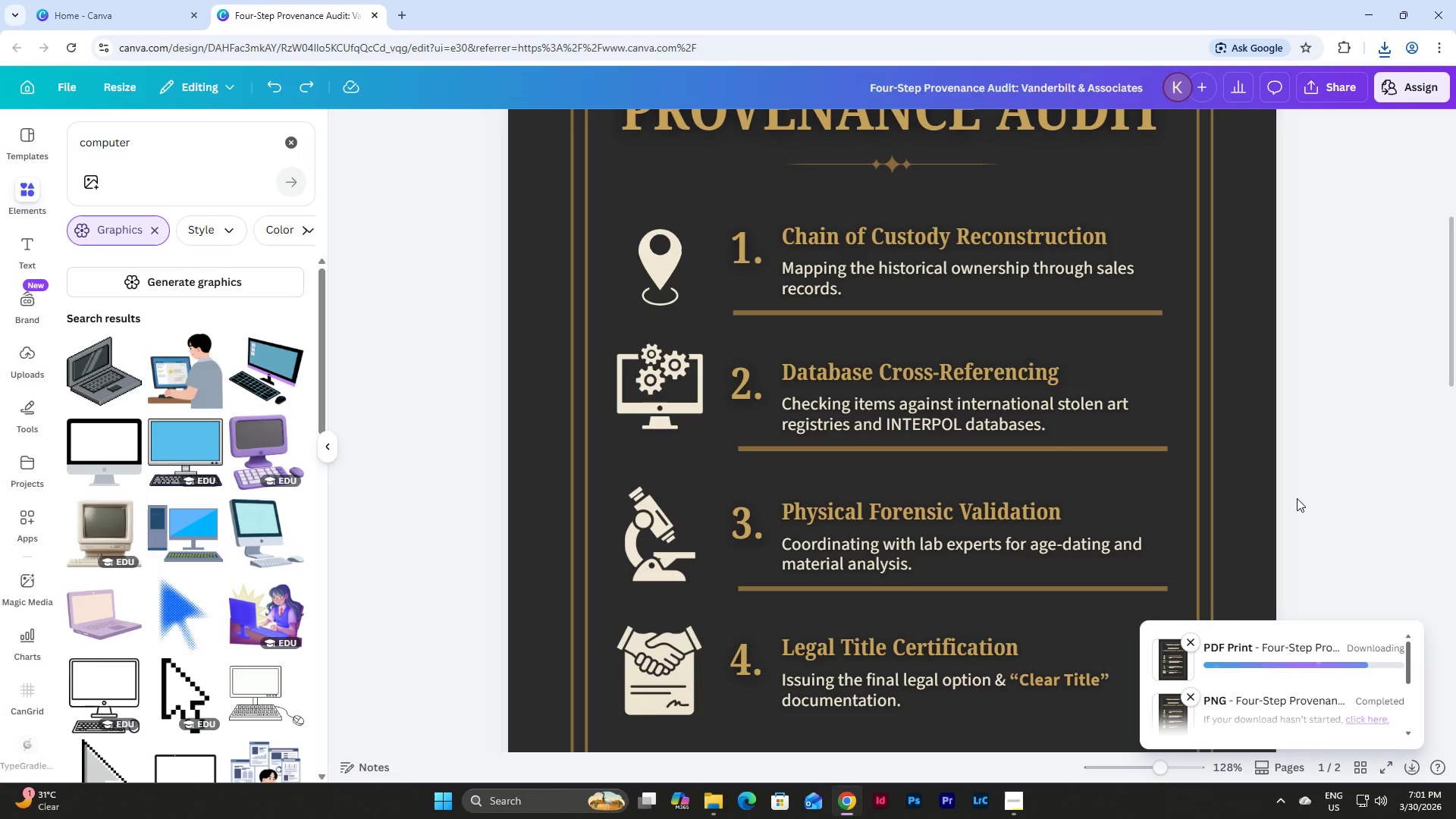 
wait(16.22)
 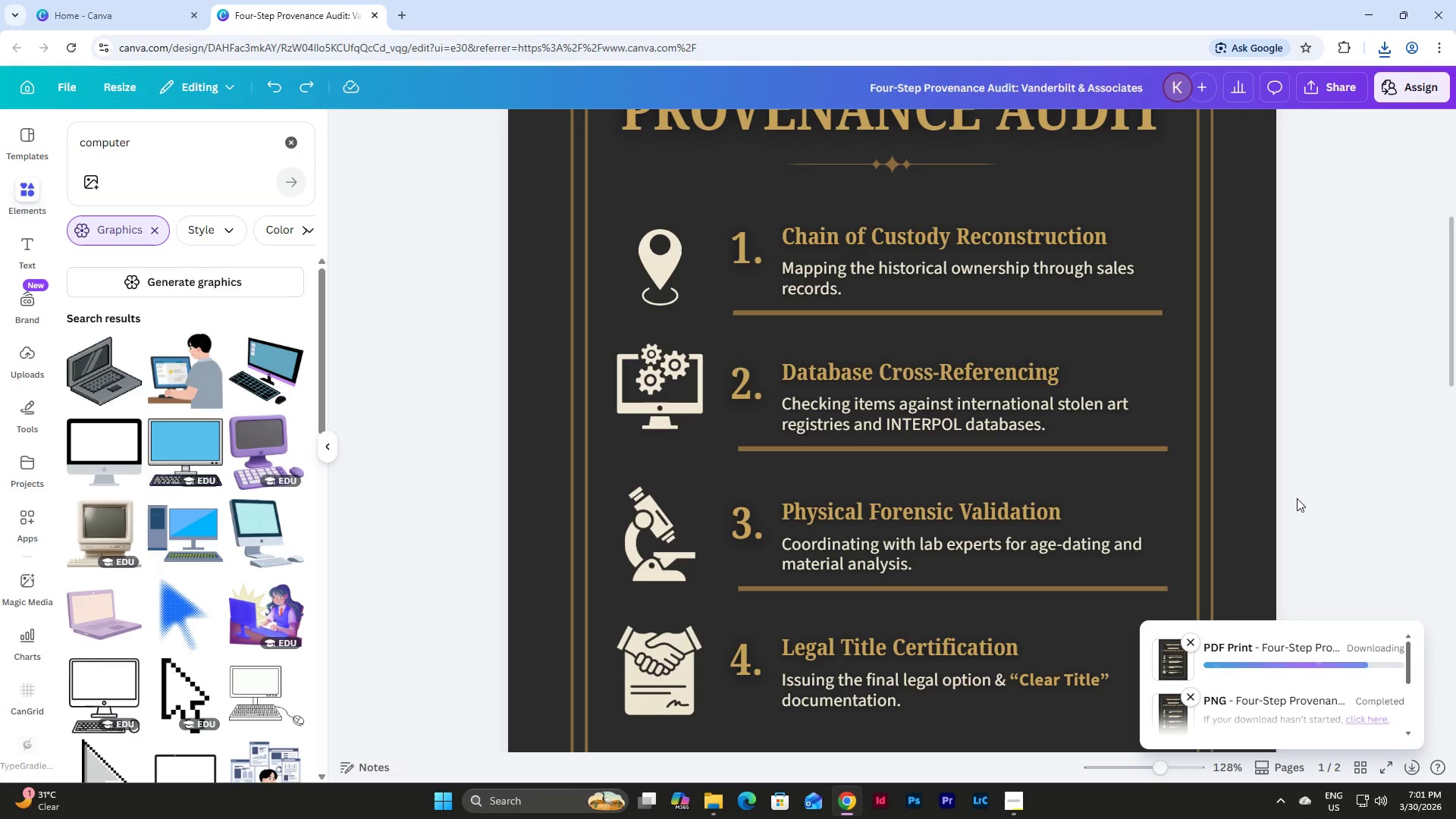 
left_click([714, 807])
 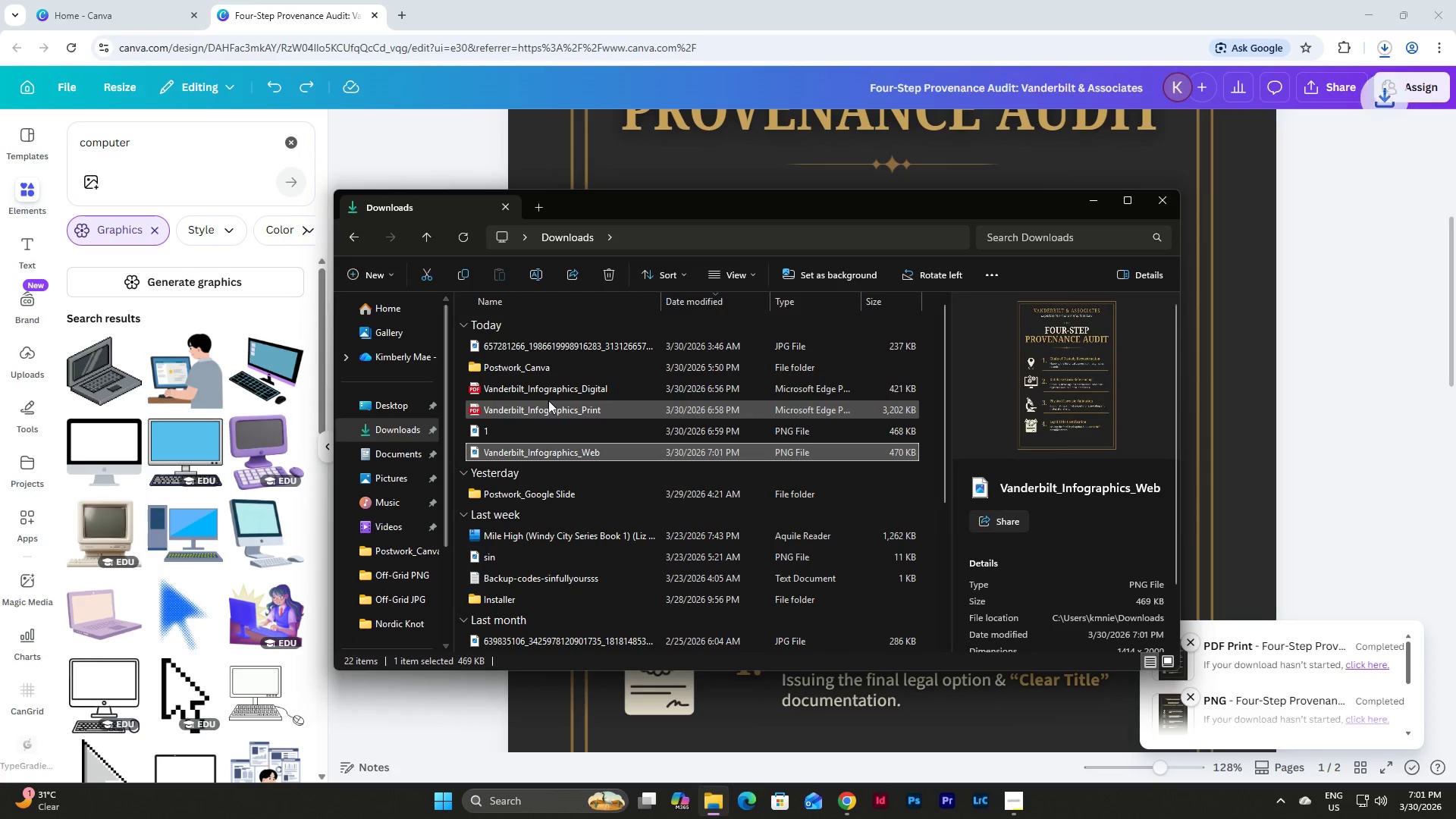 
left_click([554, 410])
 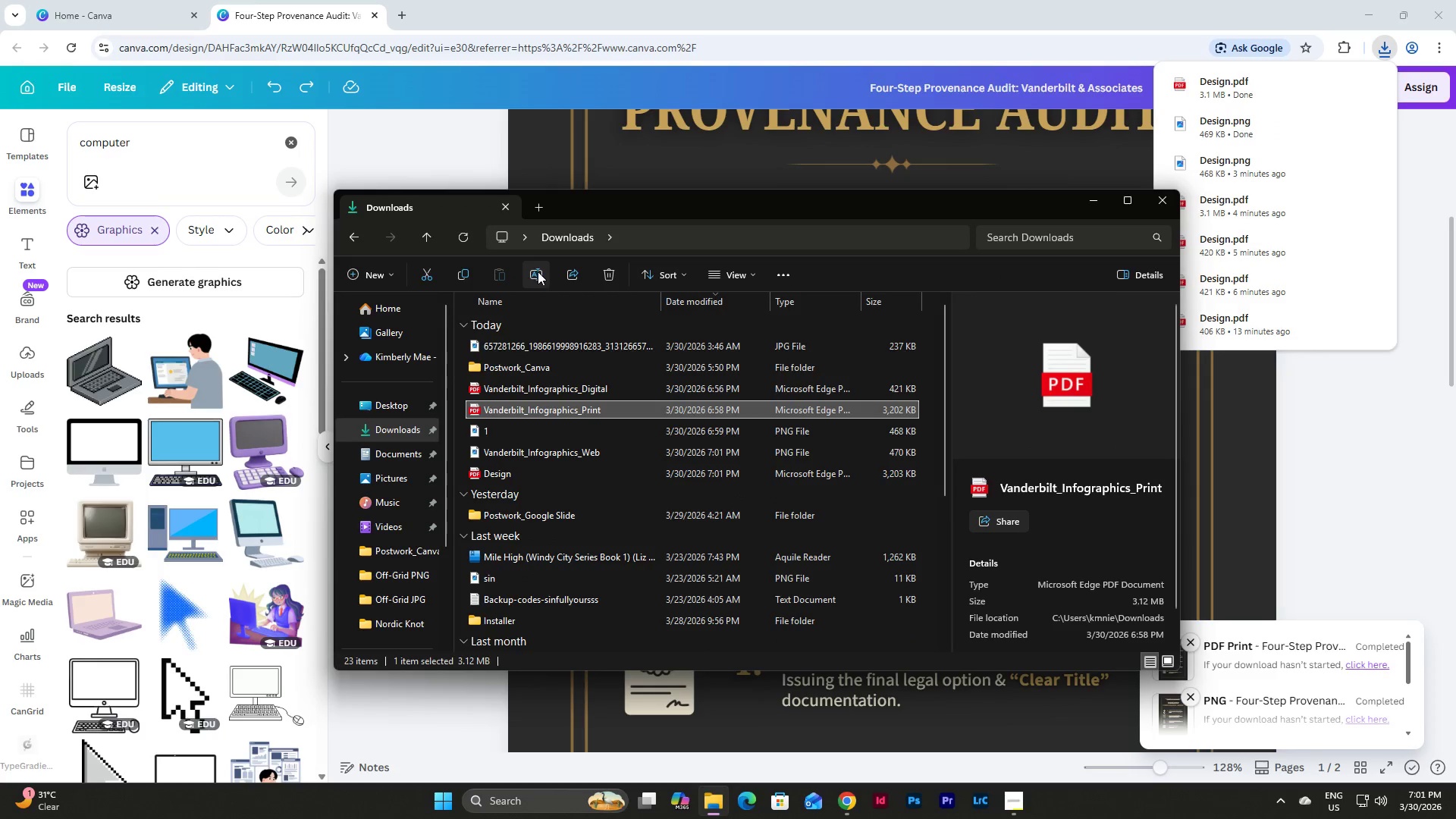 
left_click([538, 271])
 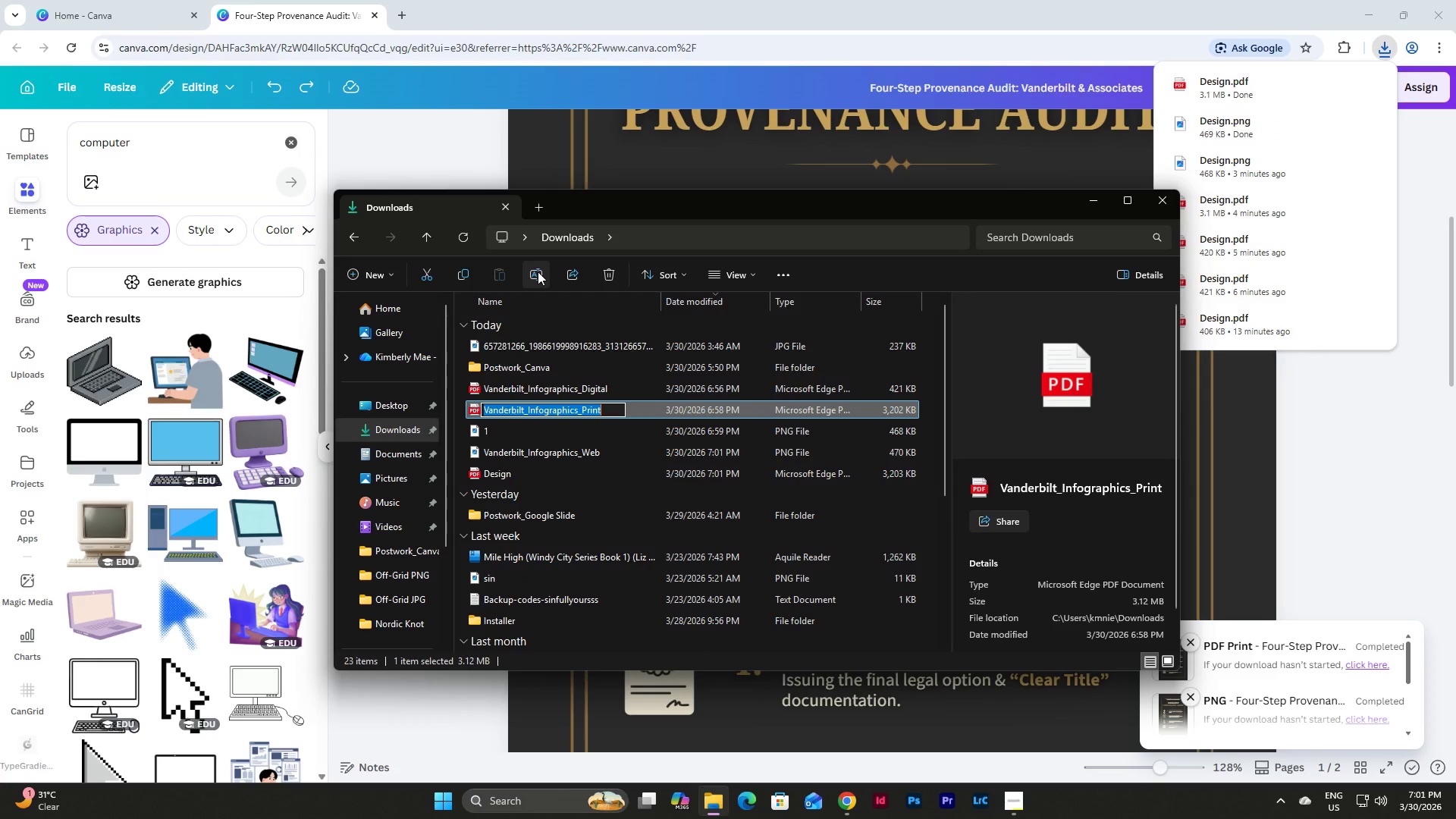 
key(Control+C)
 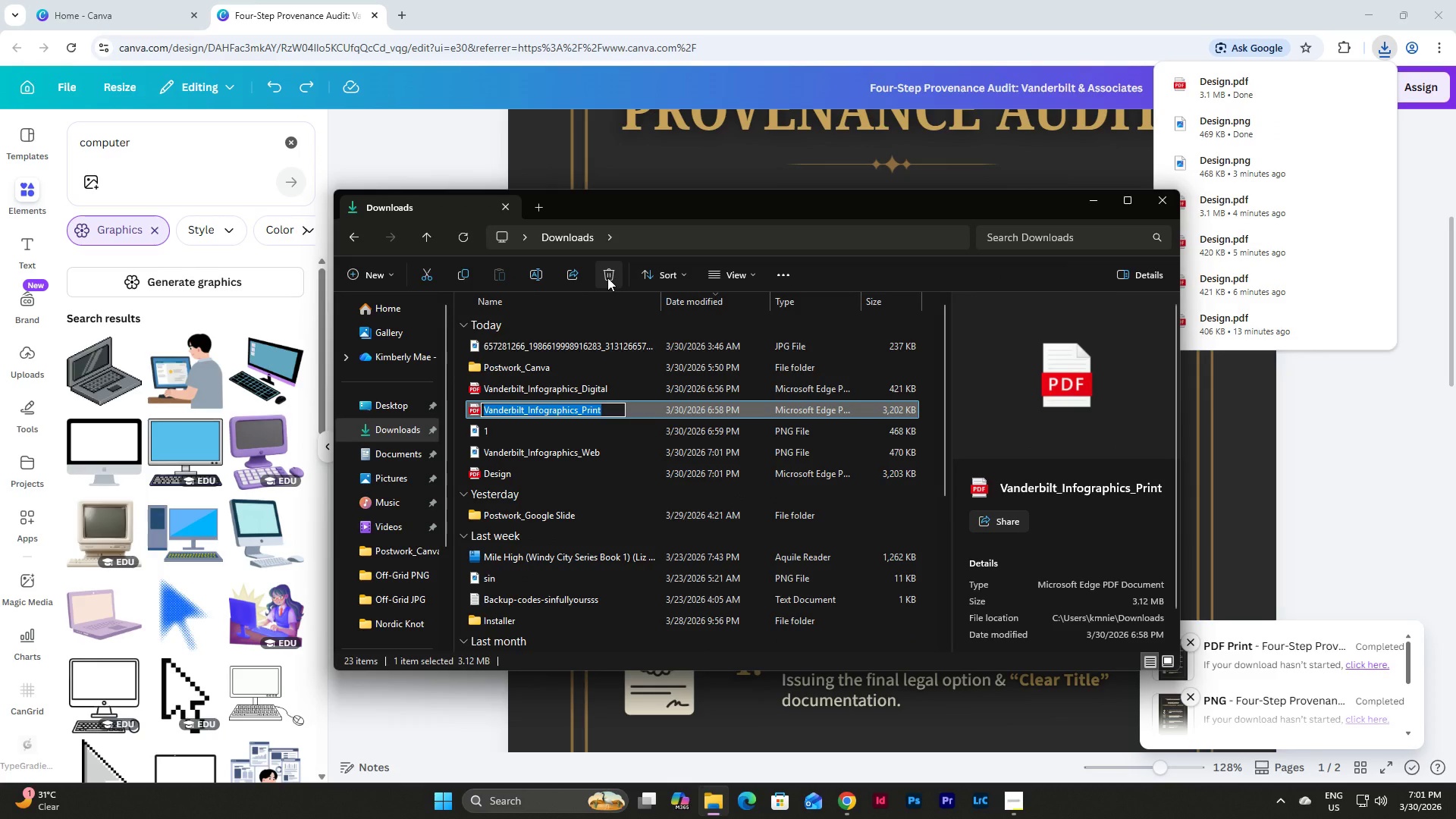 
left_click([607, 278])
 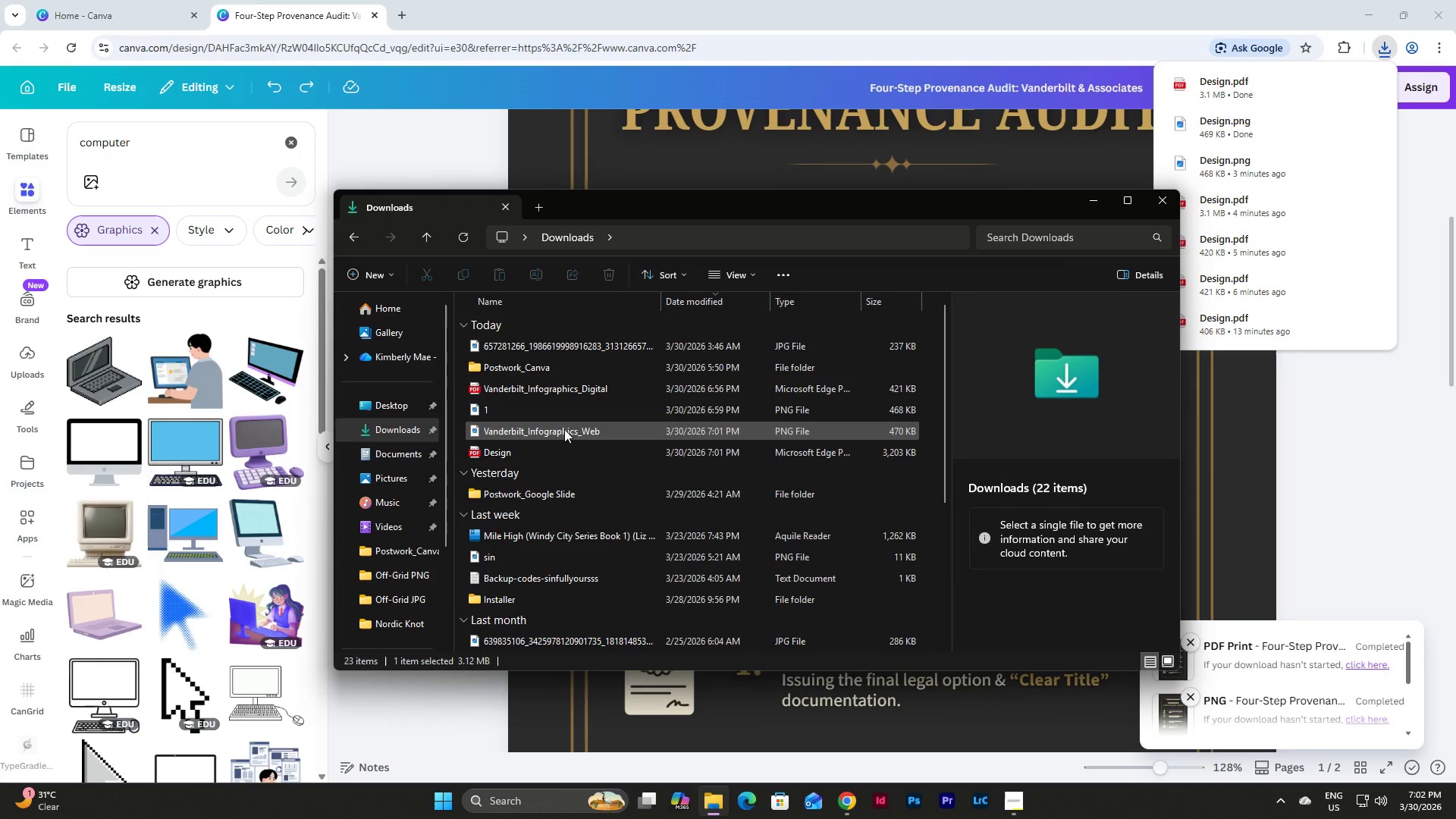 
left_click([550, 457])
 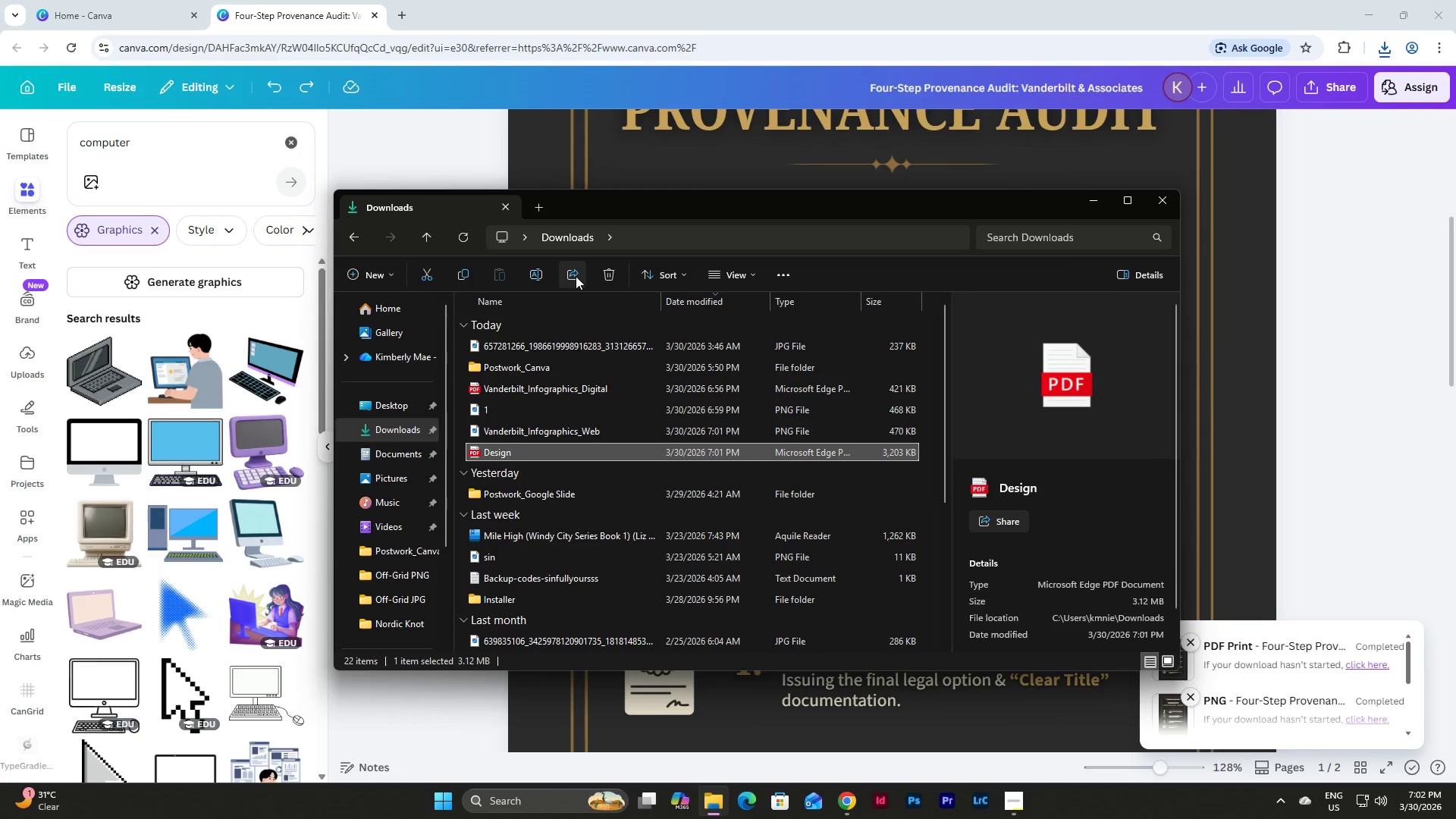 
left_click([535, 277])
 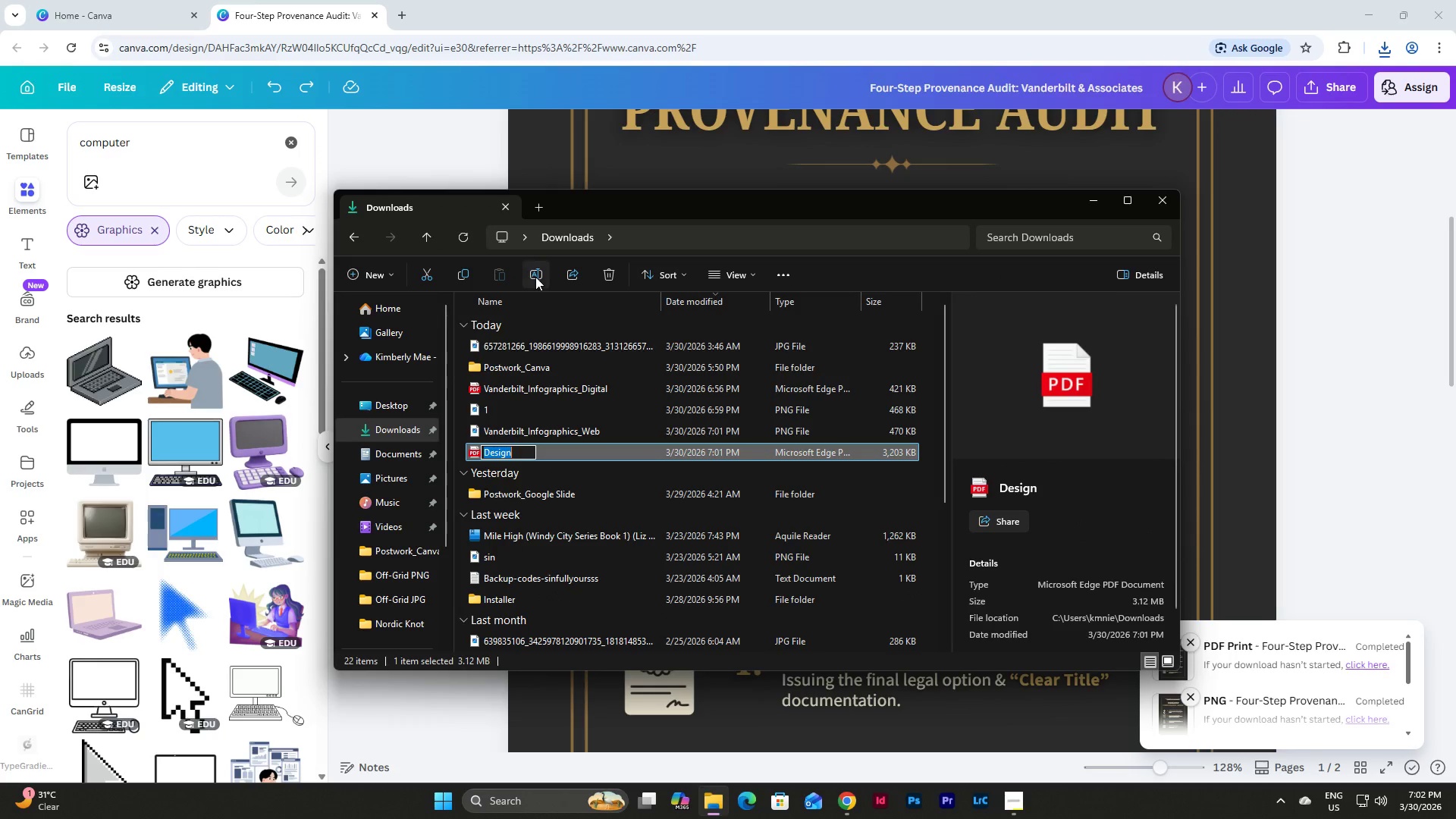 
key(Control+V)
 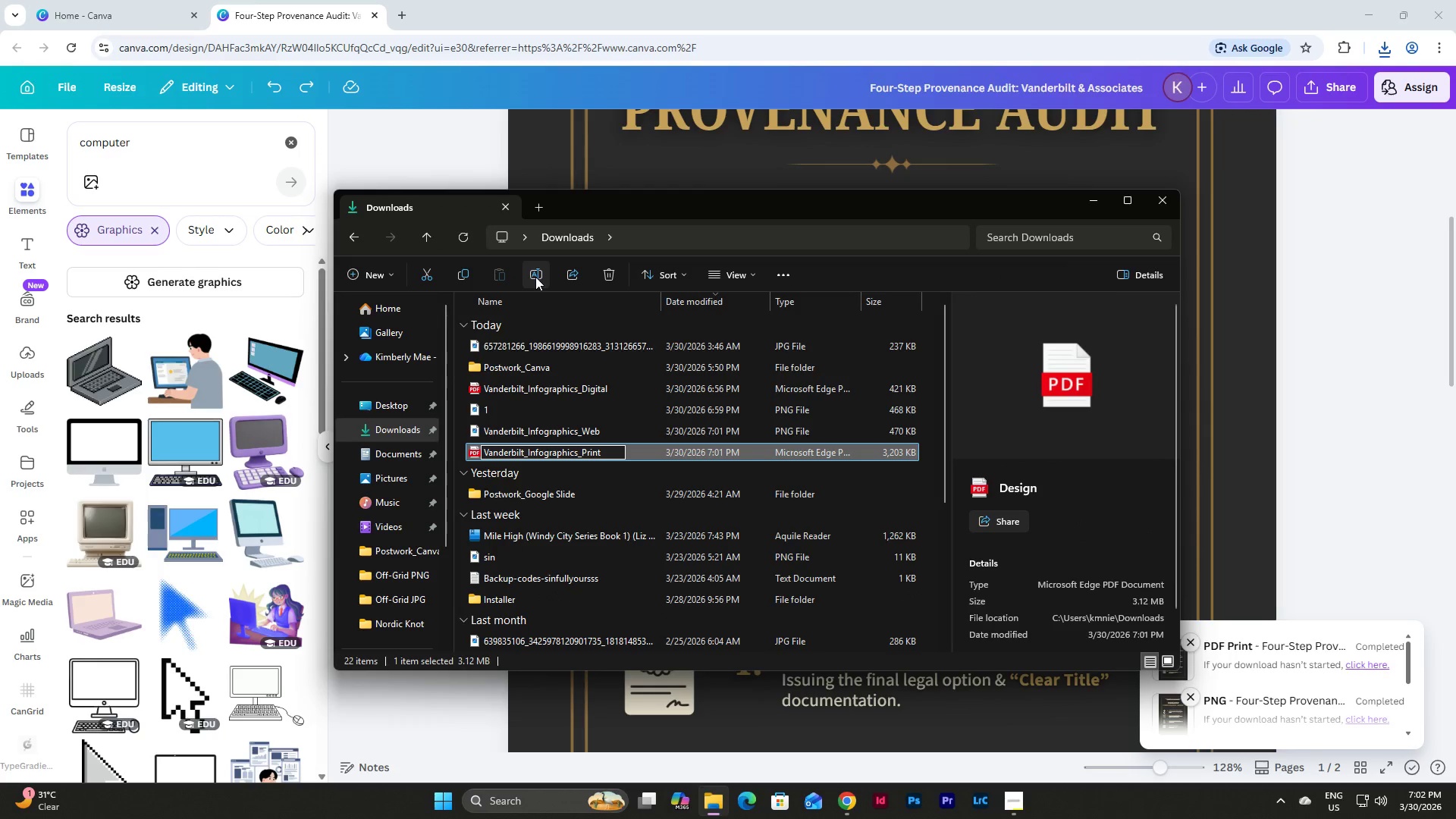 
key(NumpadEnter)
 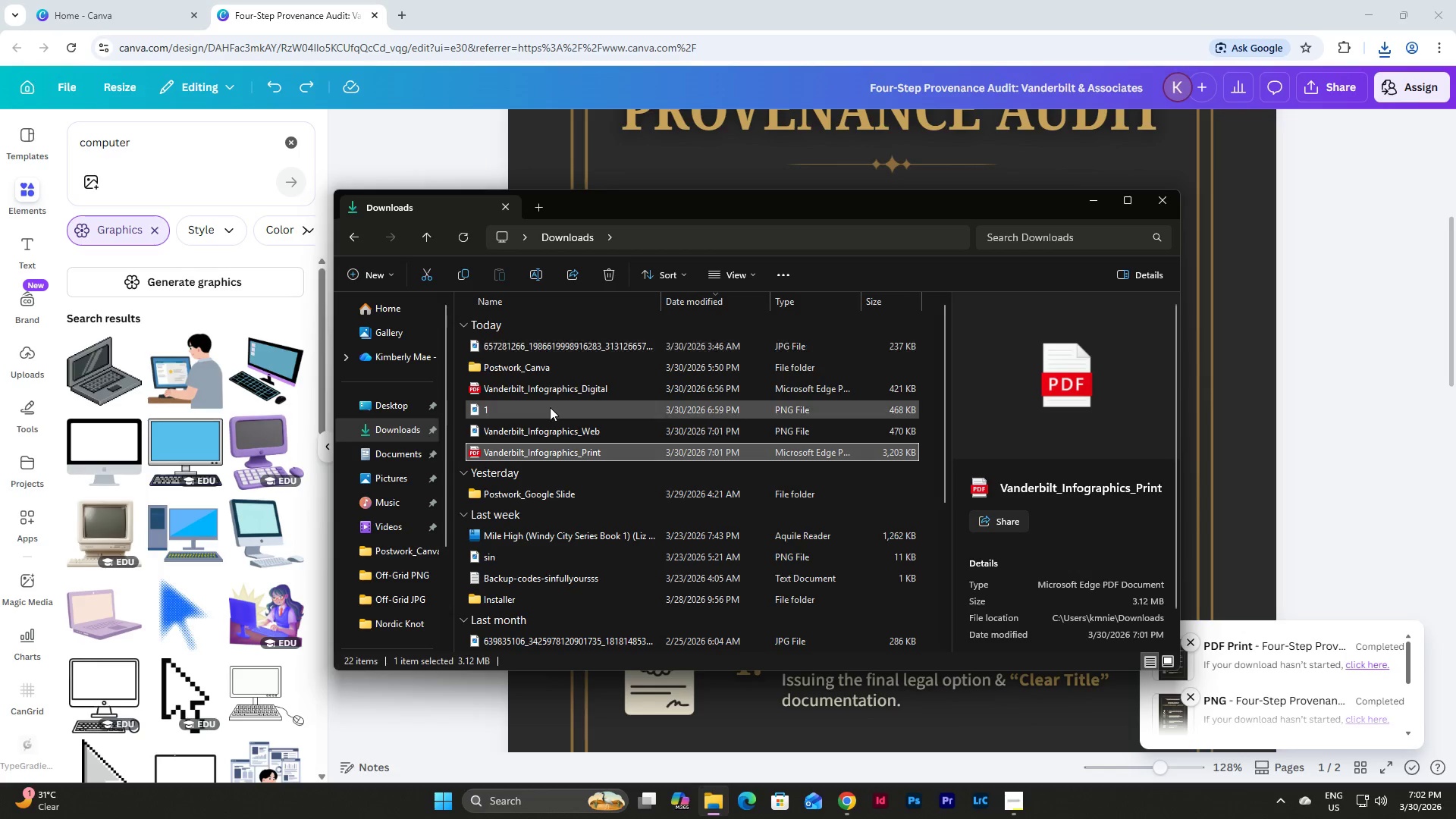 
left_click([550, 407])
 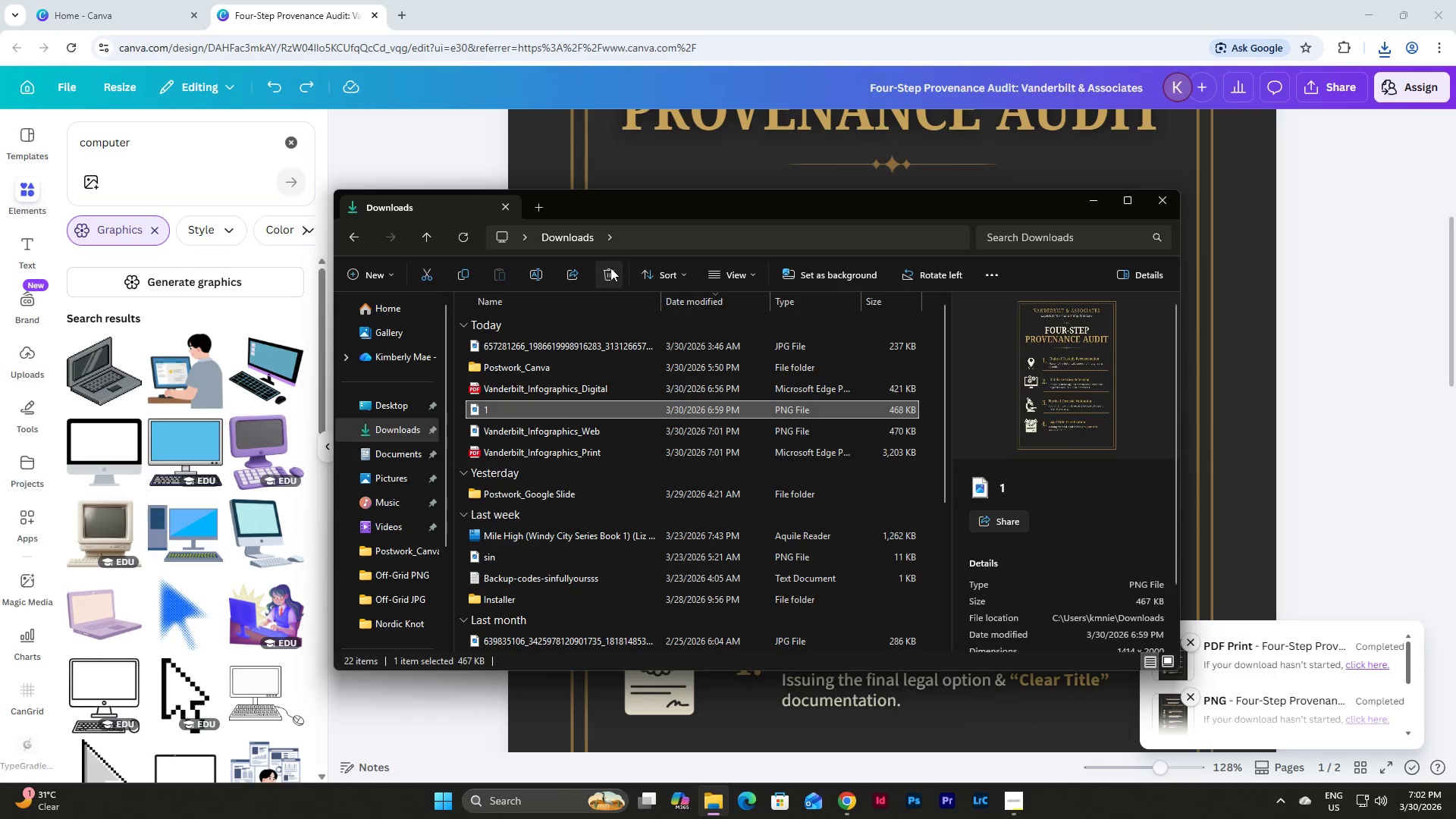 
left_click([610, 269])
 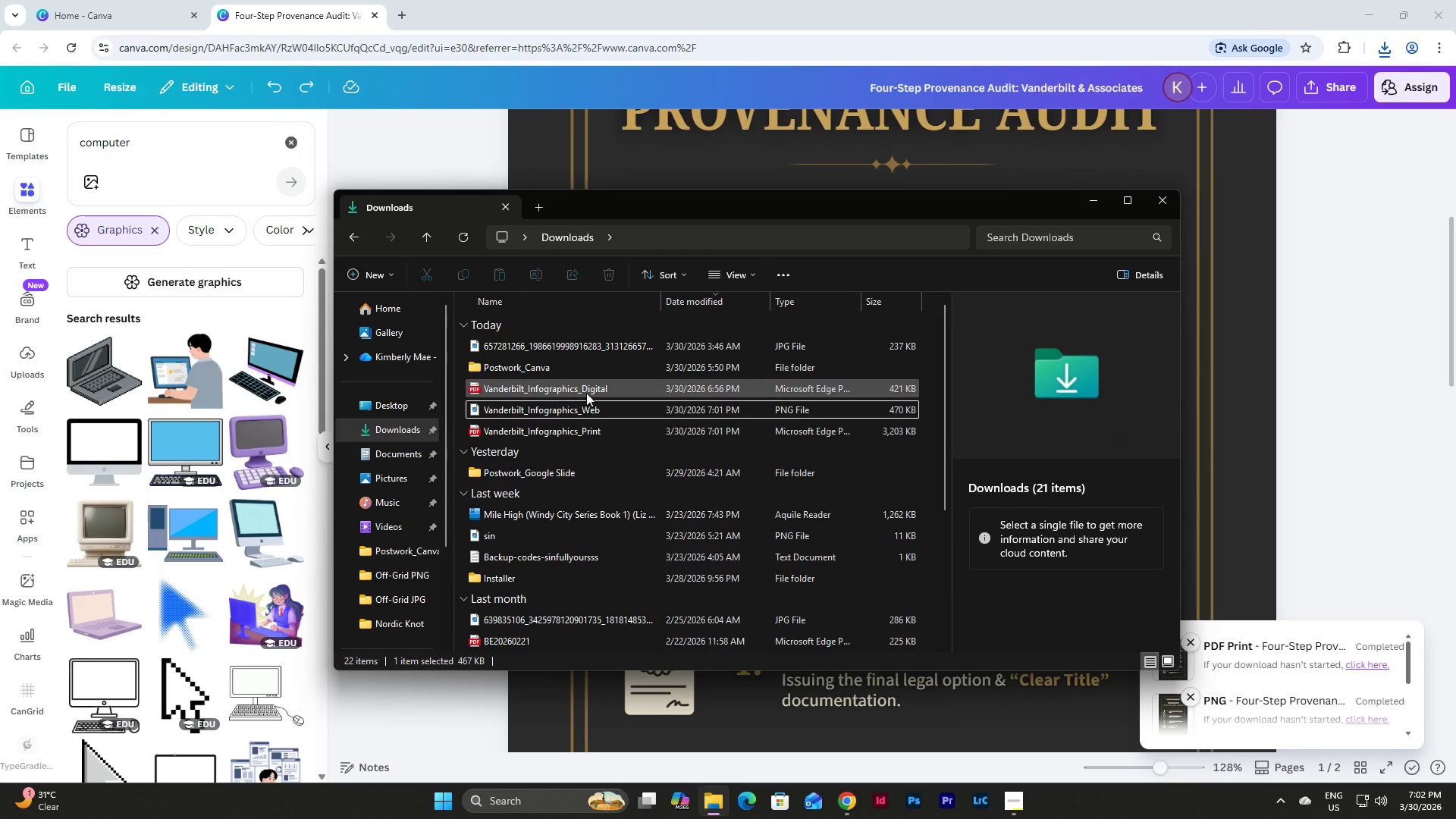 
left_click([588, 392])
 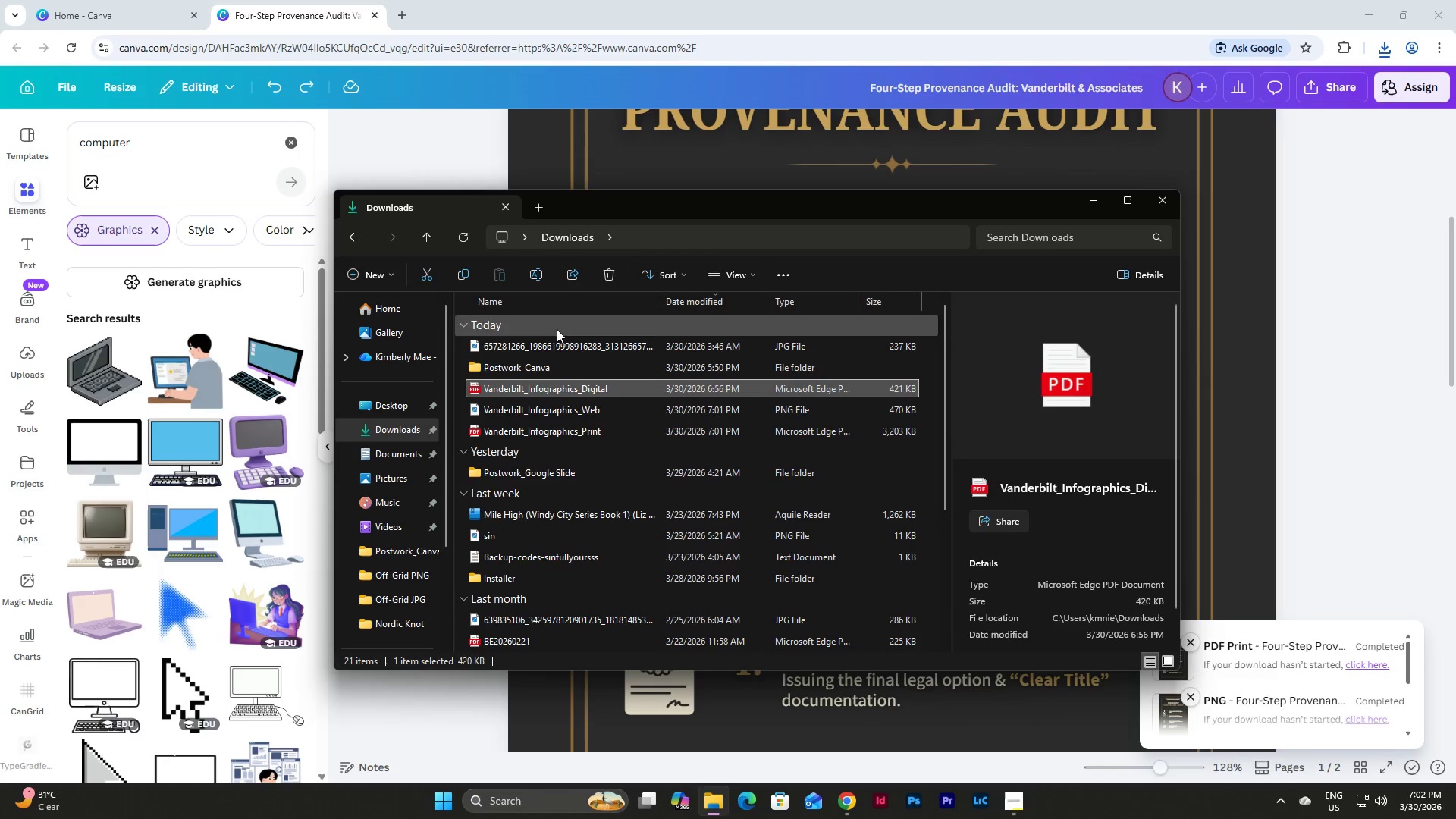 
key(Control+C)
 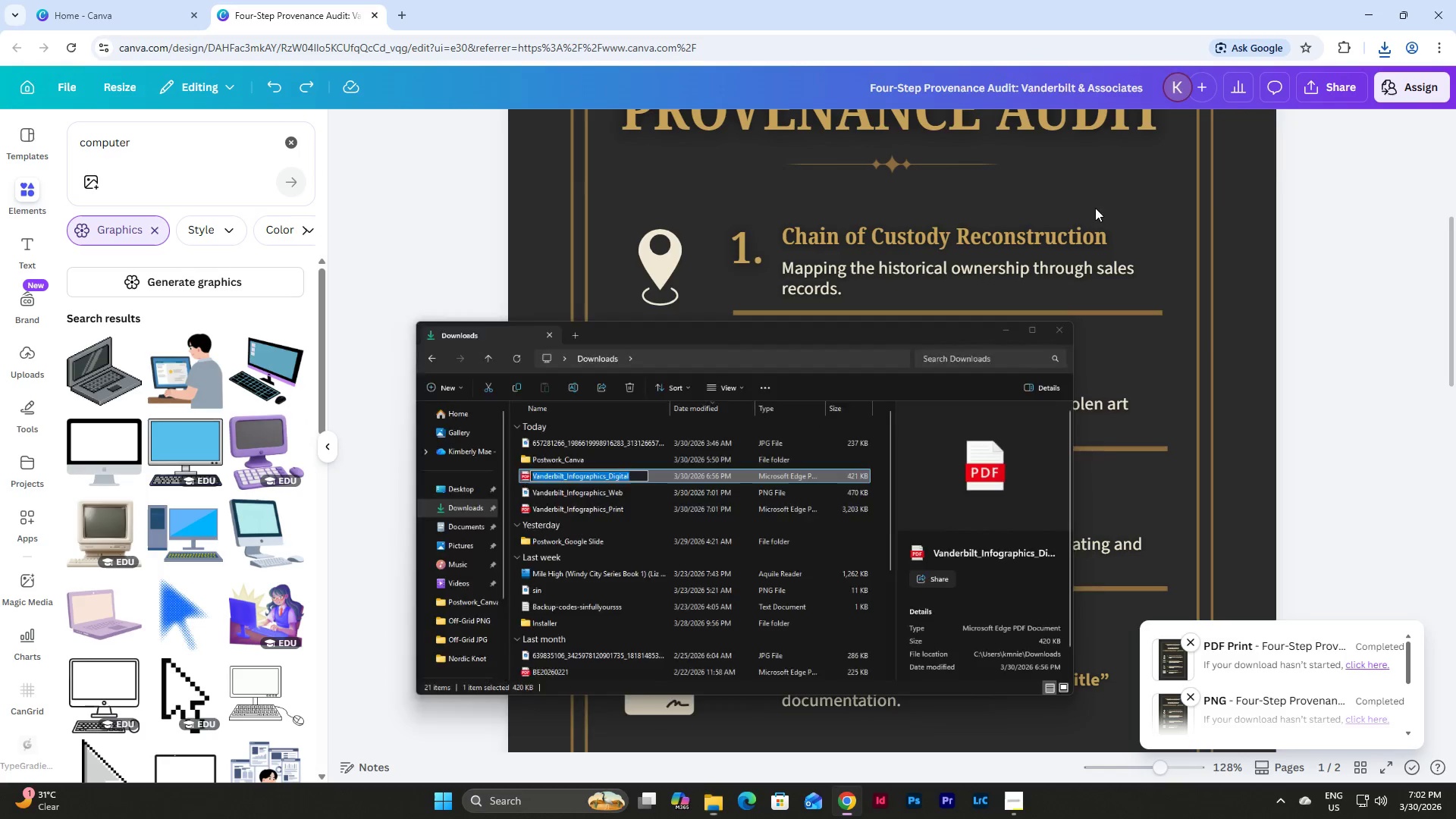 
left_click([1332, 91])
 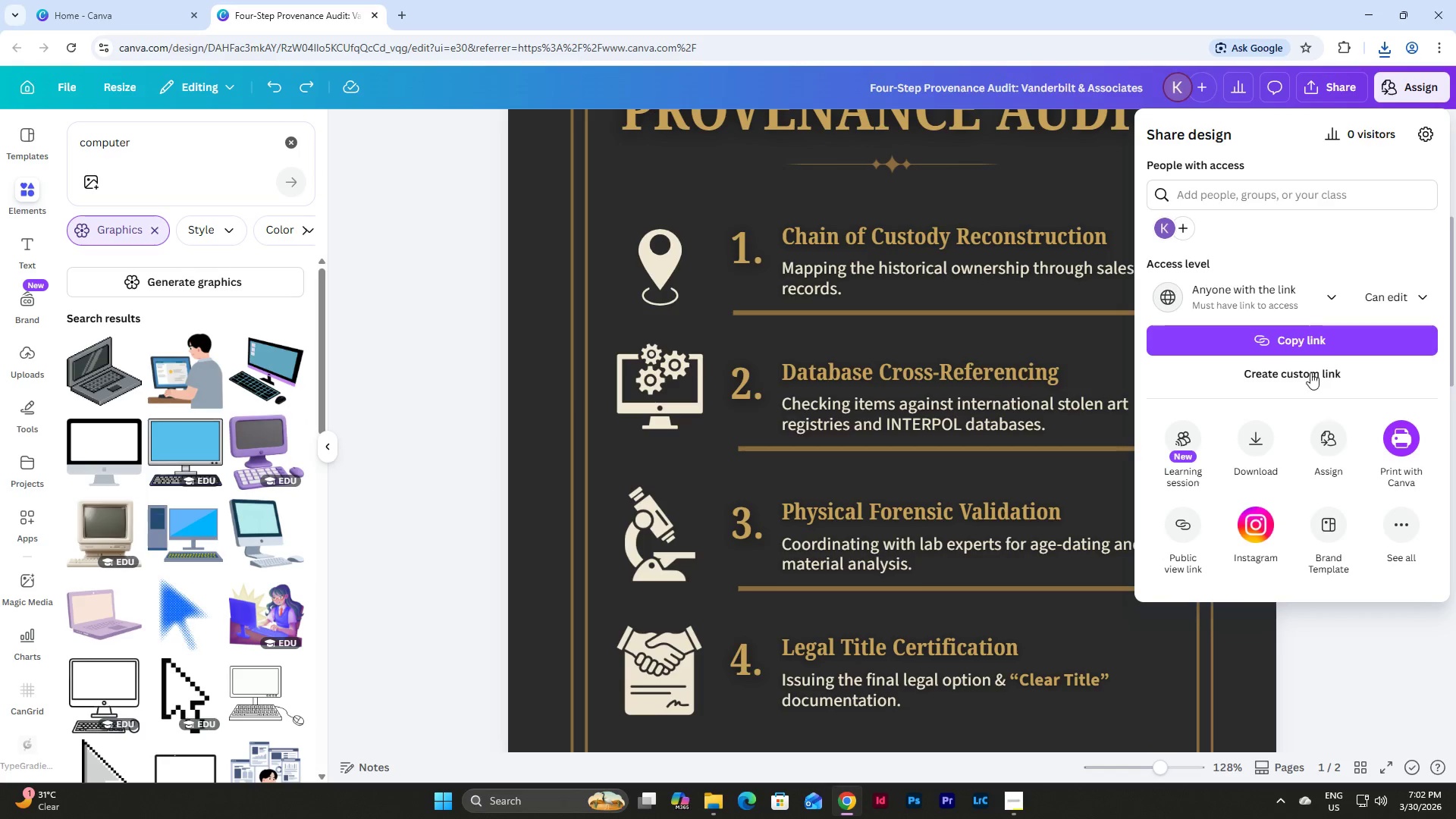 
left_click([1257, 420])
 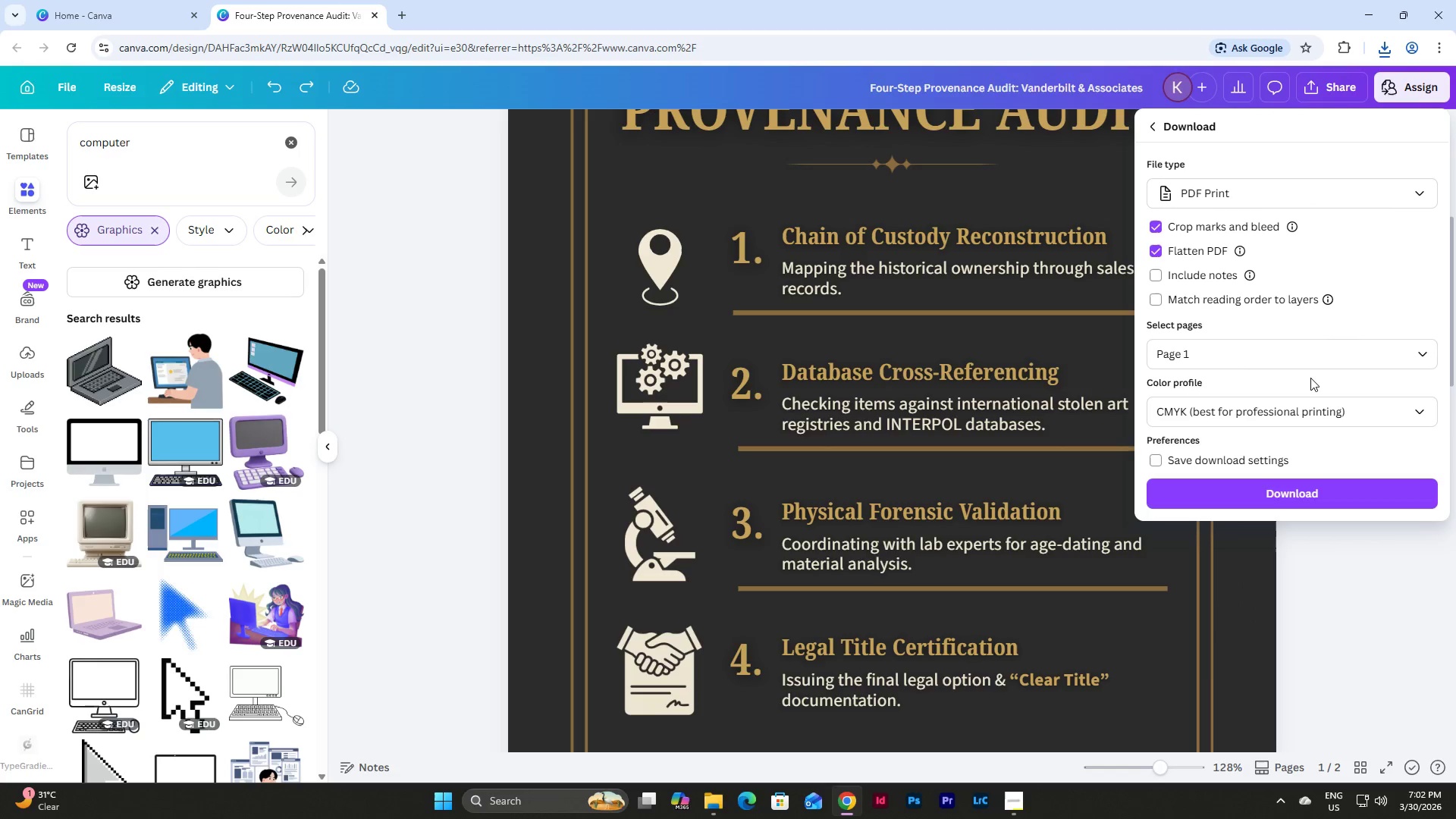 
left_click([1300, 419])
 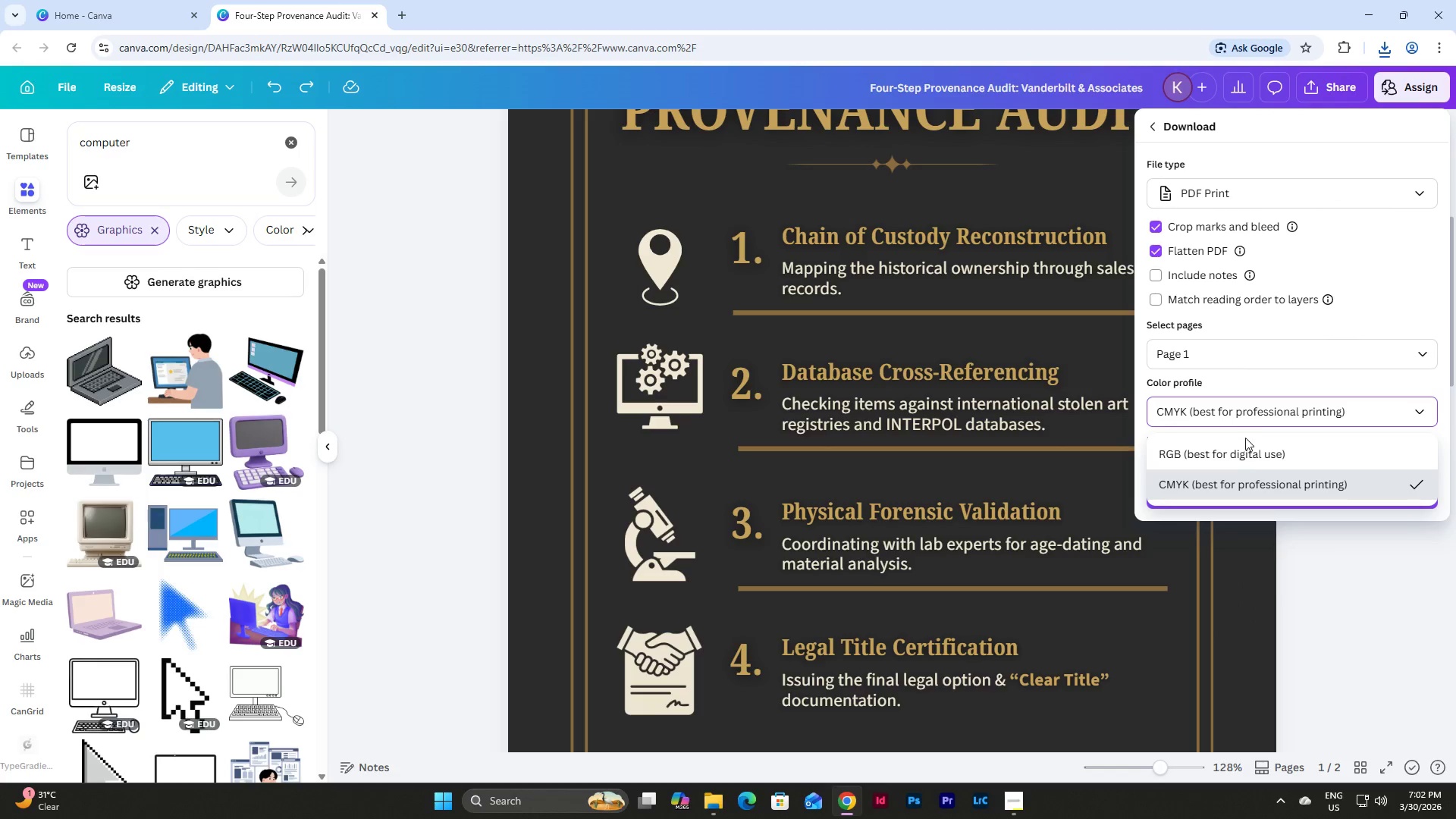 
left_click([1238, 454])
 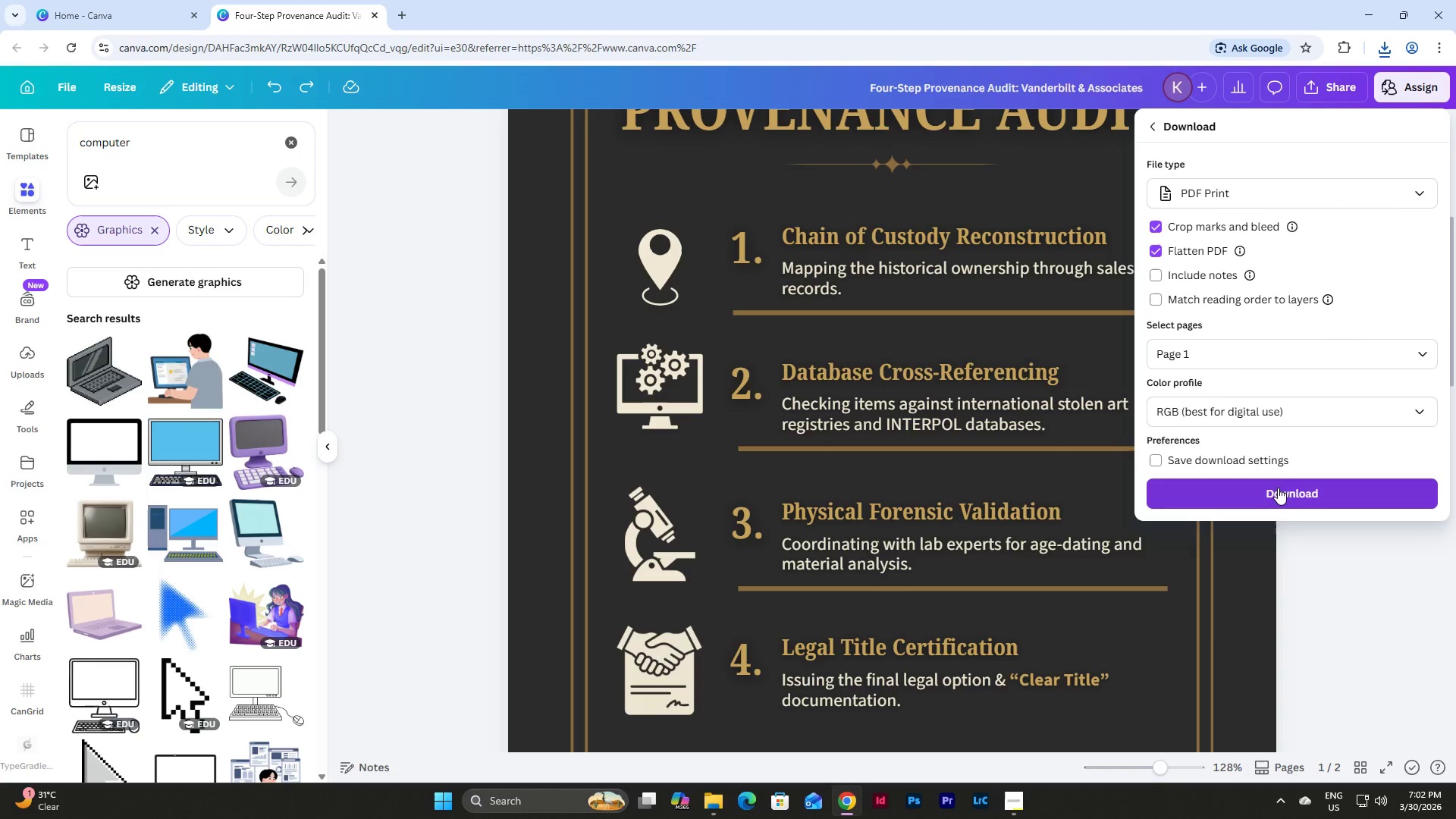 
left_click([1285, 495])
 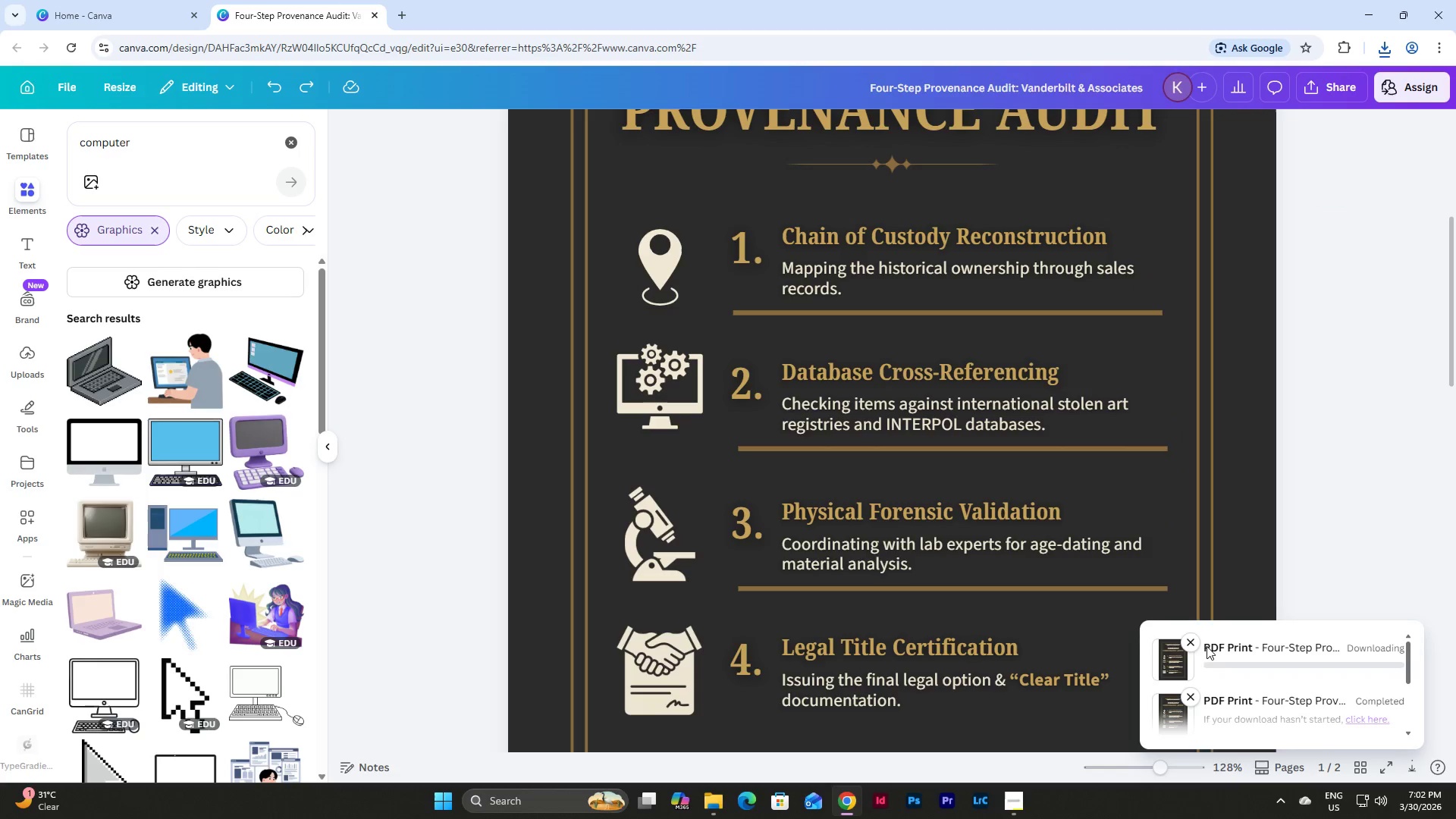 
left_click([1189, 638])
 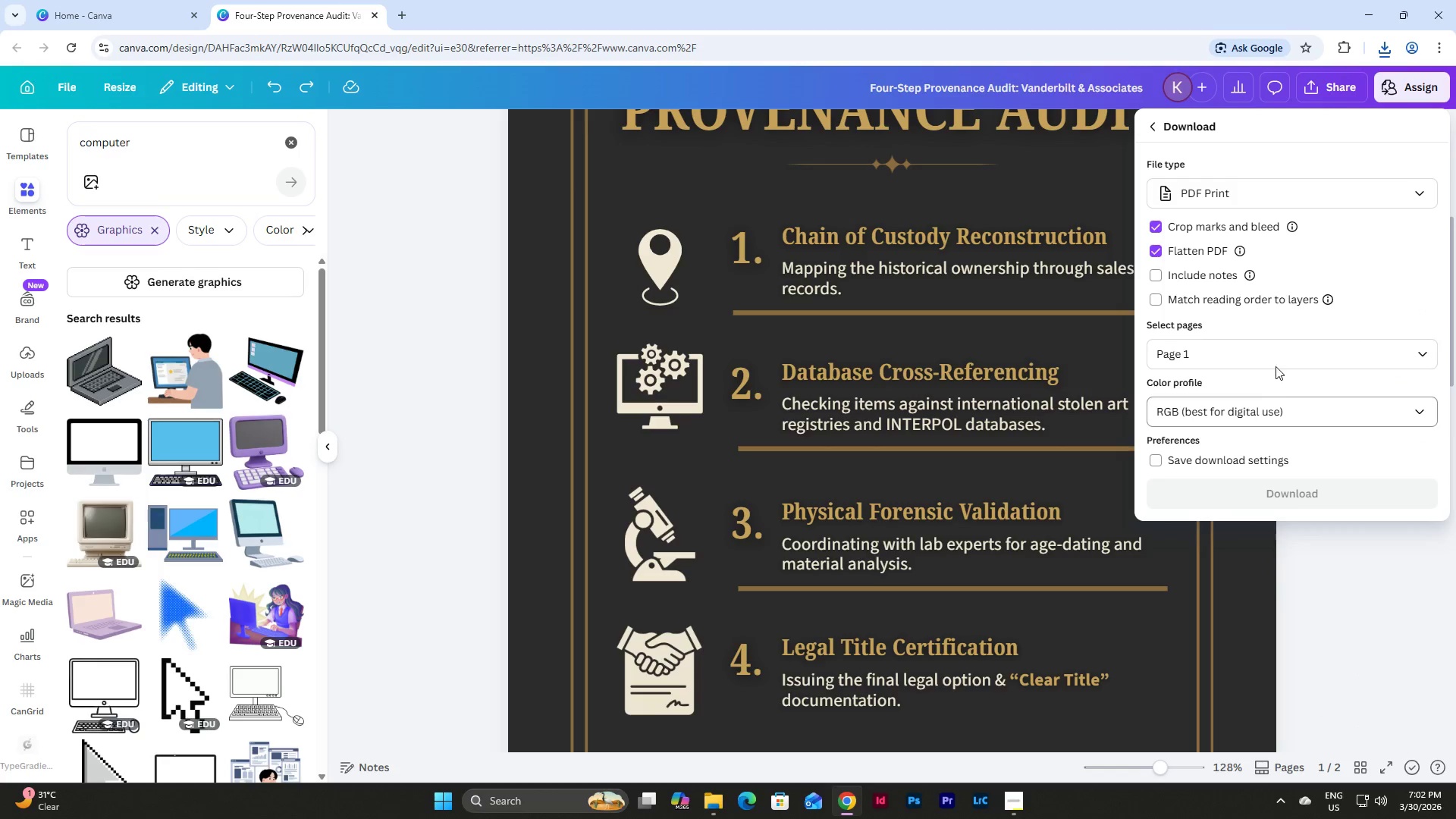 
left_click([1156, 227])
 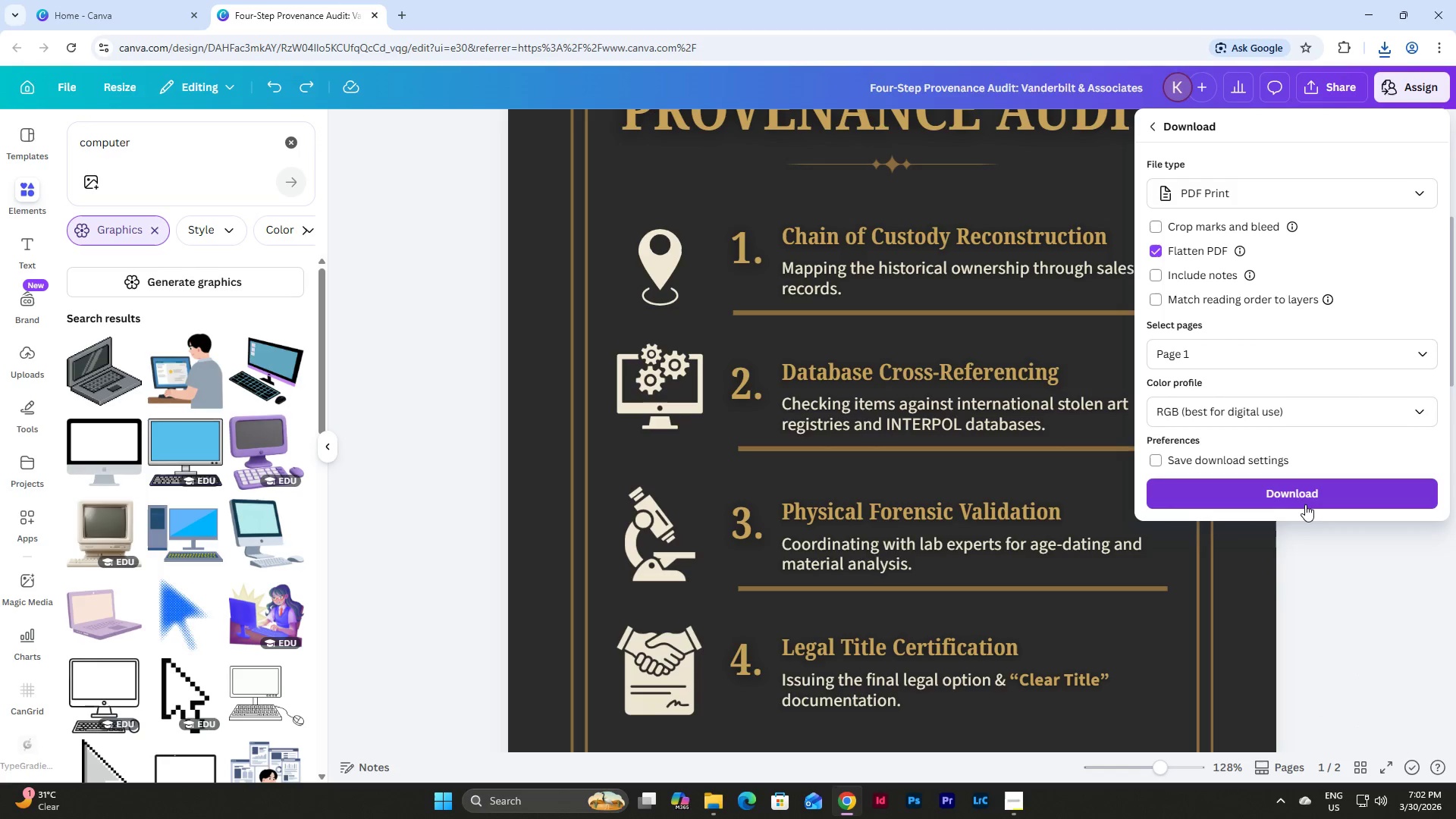 
left_click([1305, 504])
 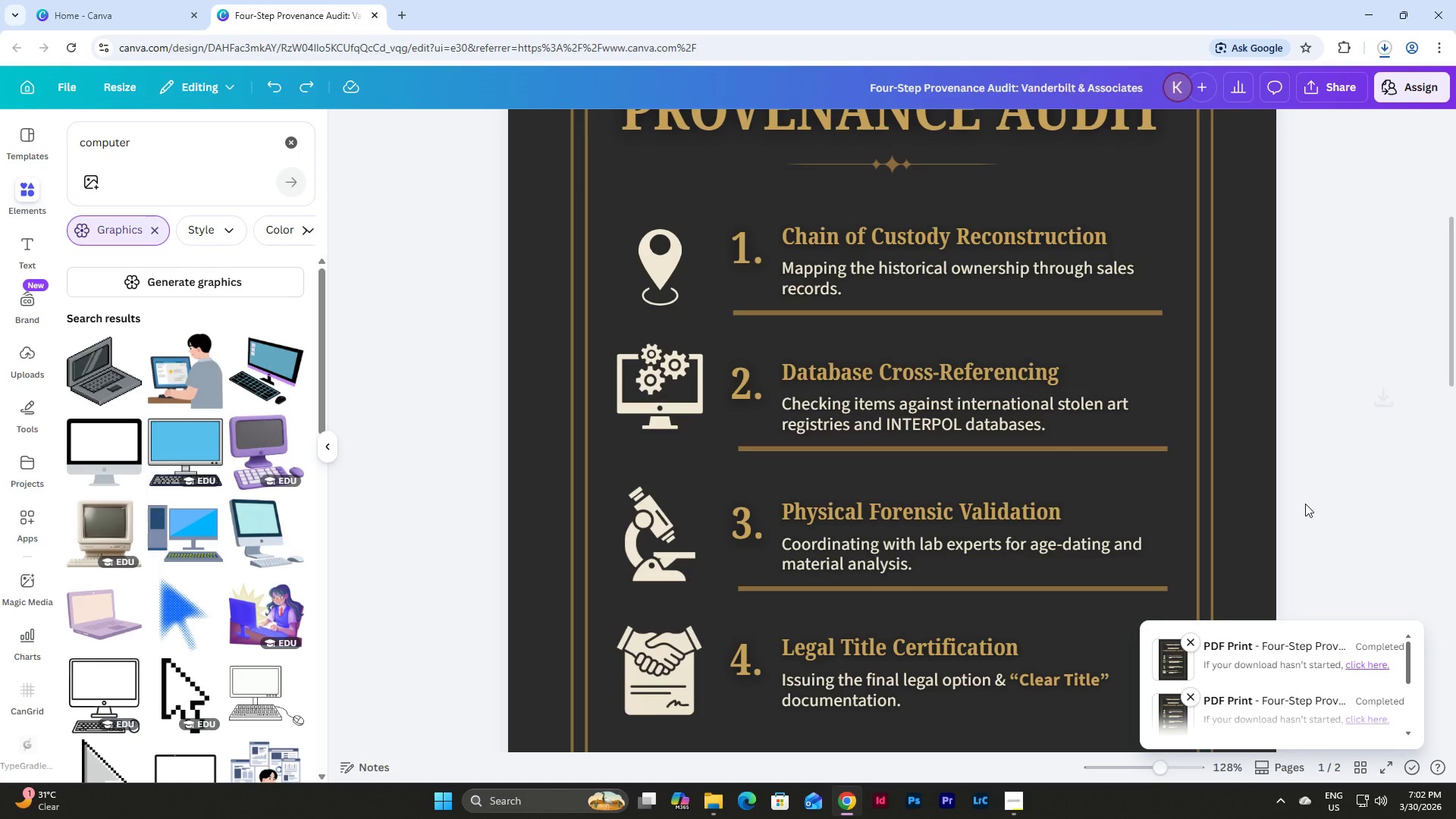 
wait(6.62)
 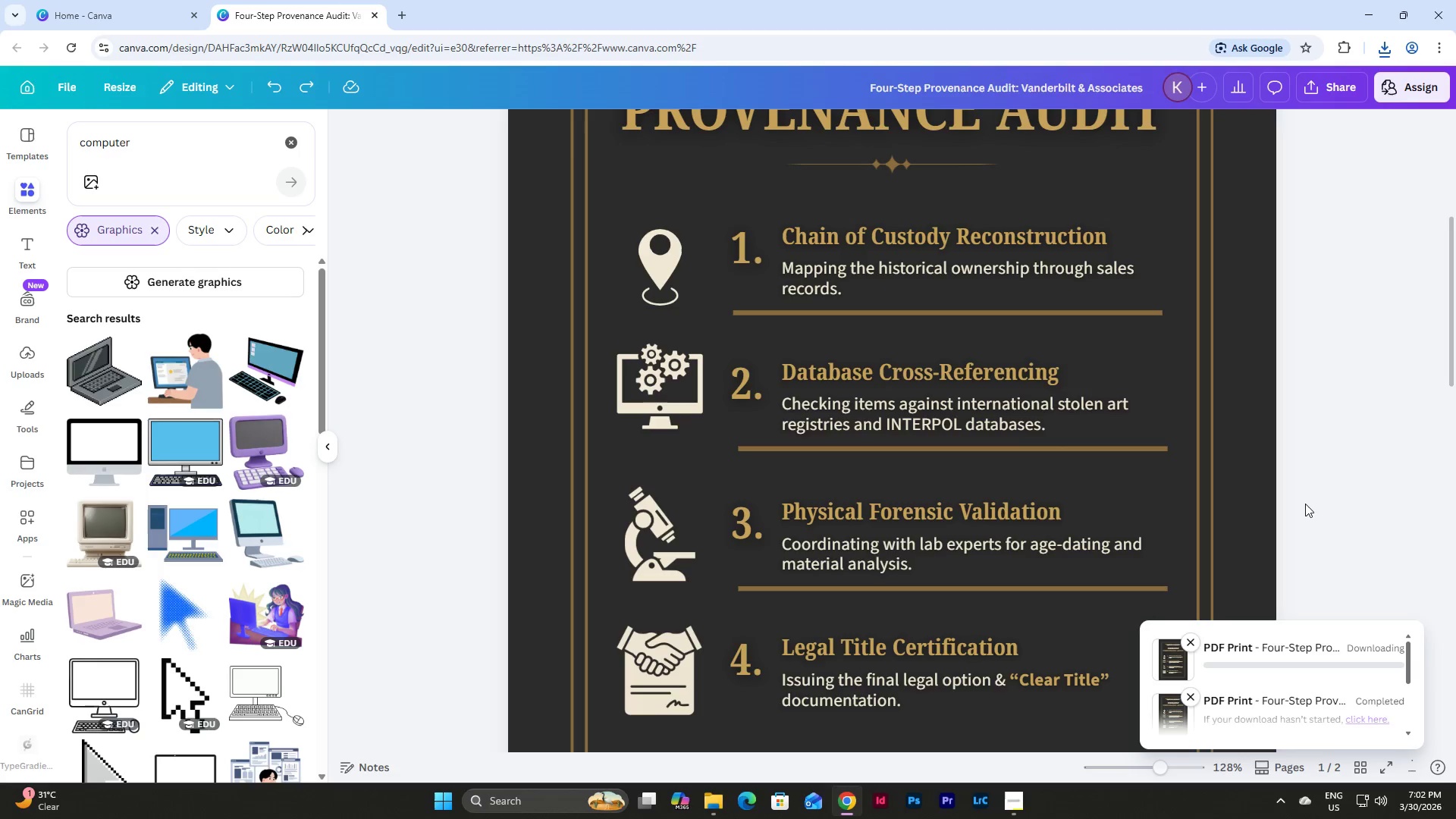 
left_click([711, 808])
 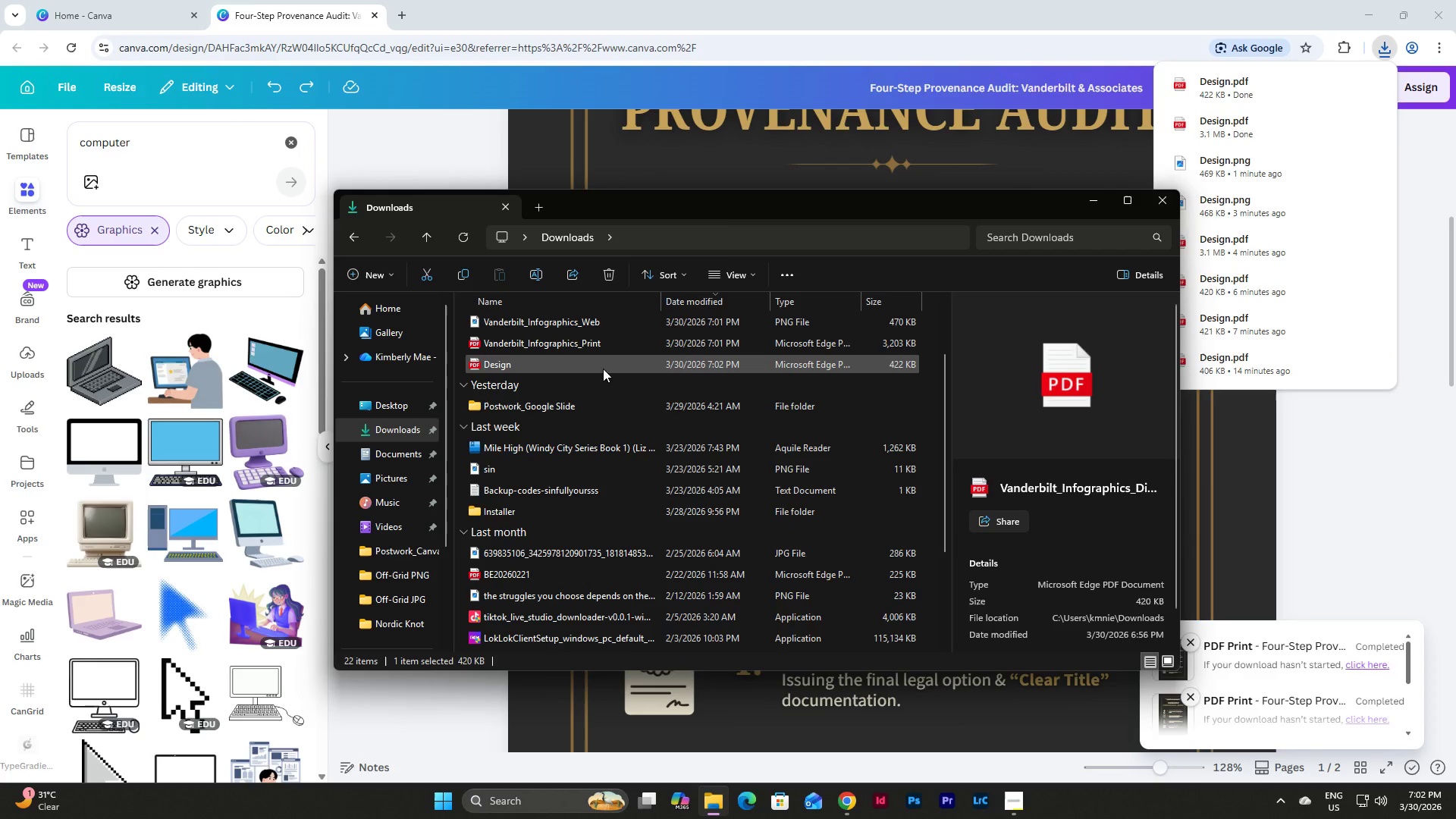 
double_click([603, 369])
 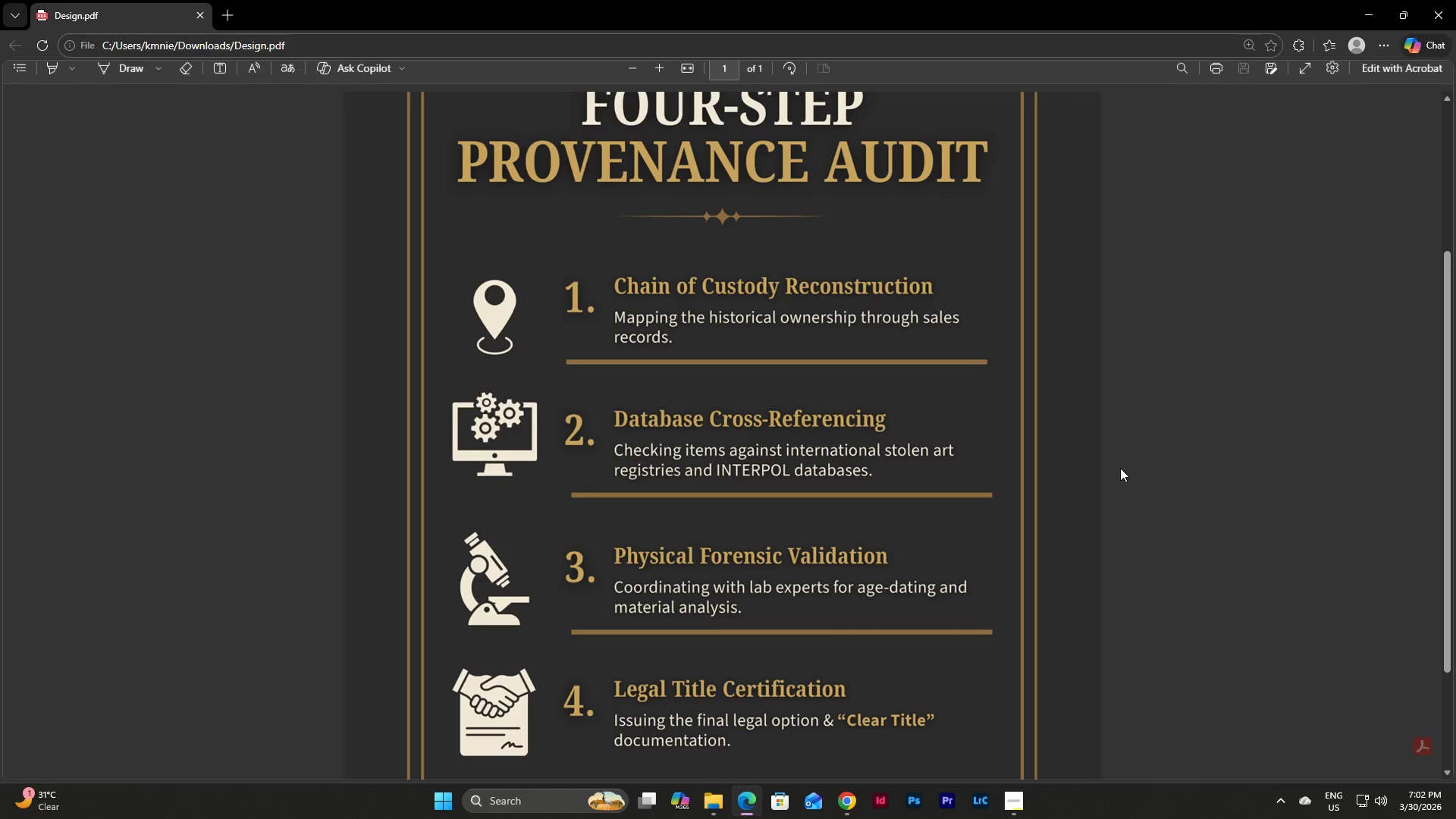 
scroll: coordinate [1119, 462], scroll_direction: none, amount: 0.0
 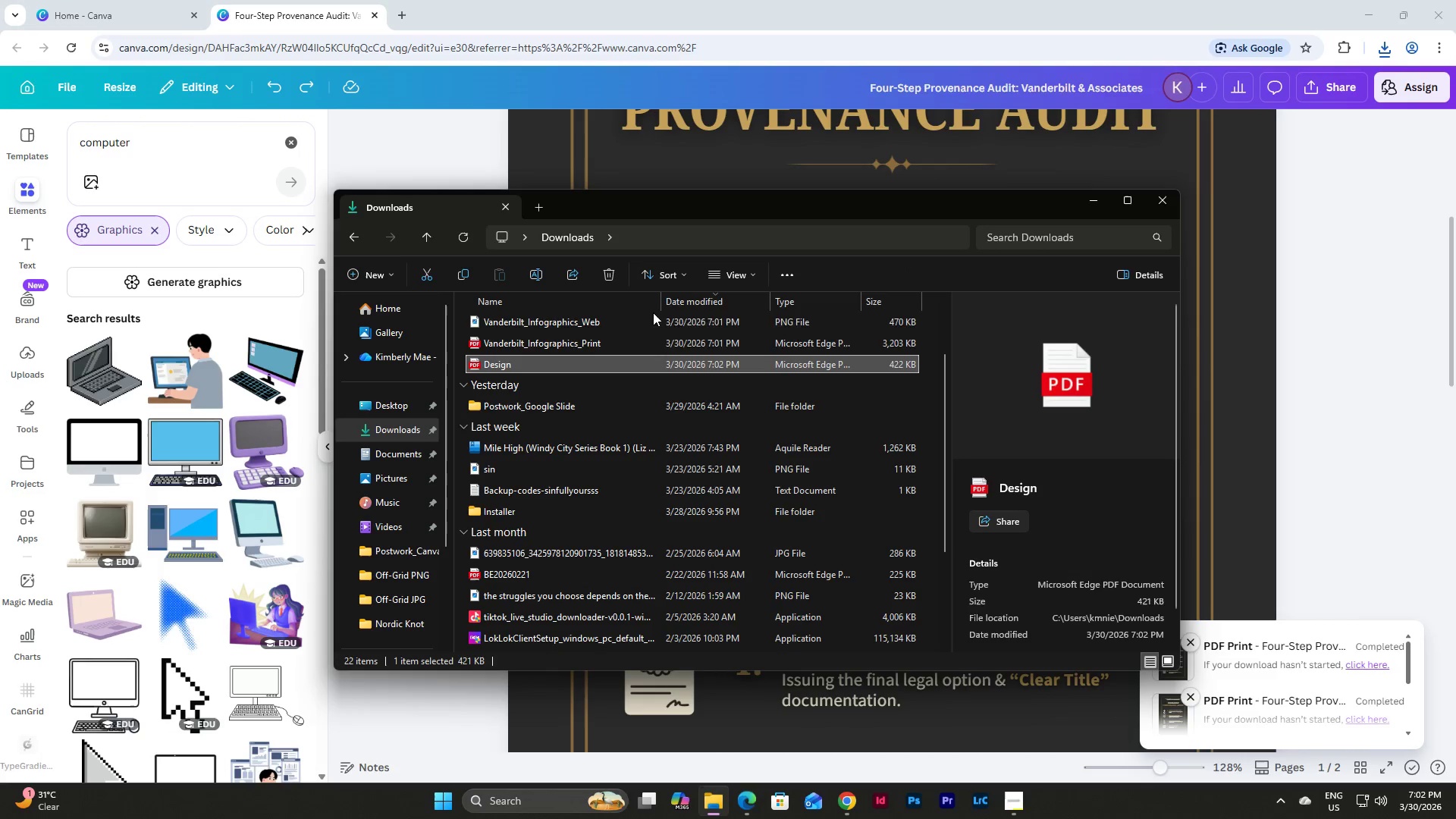 
left_click([532, 266])
 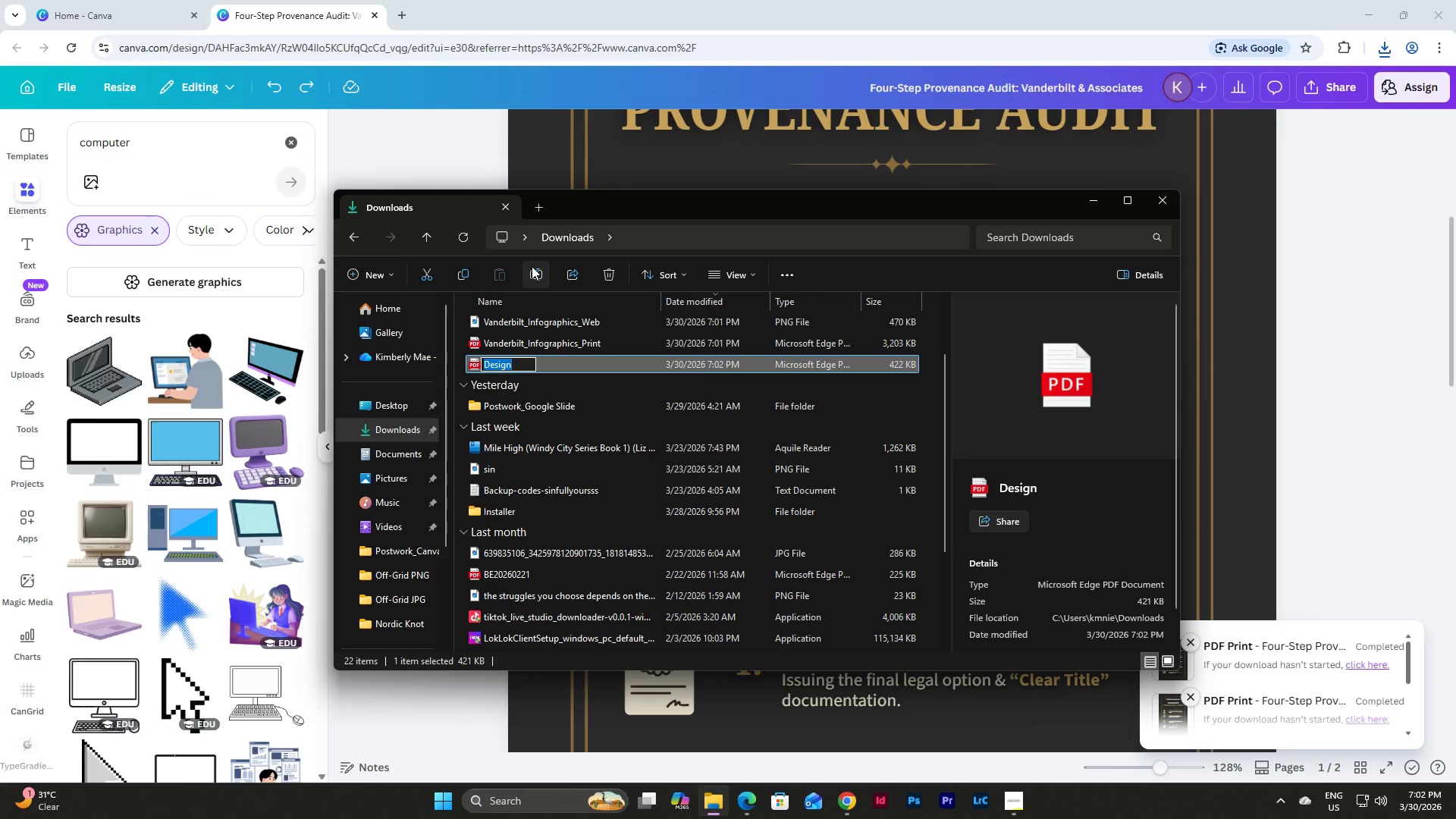 
key(Control+V)
 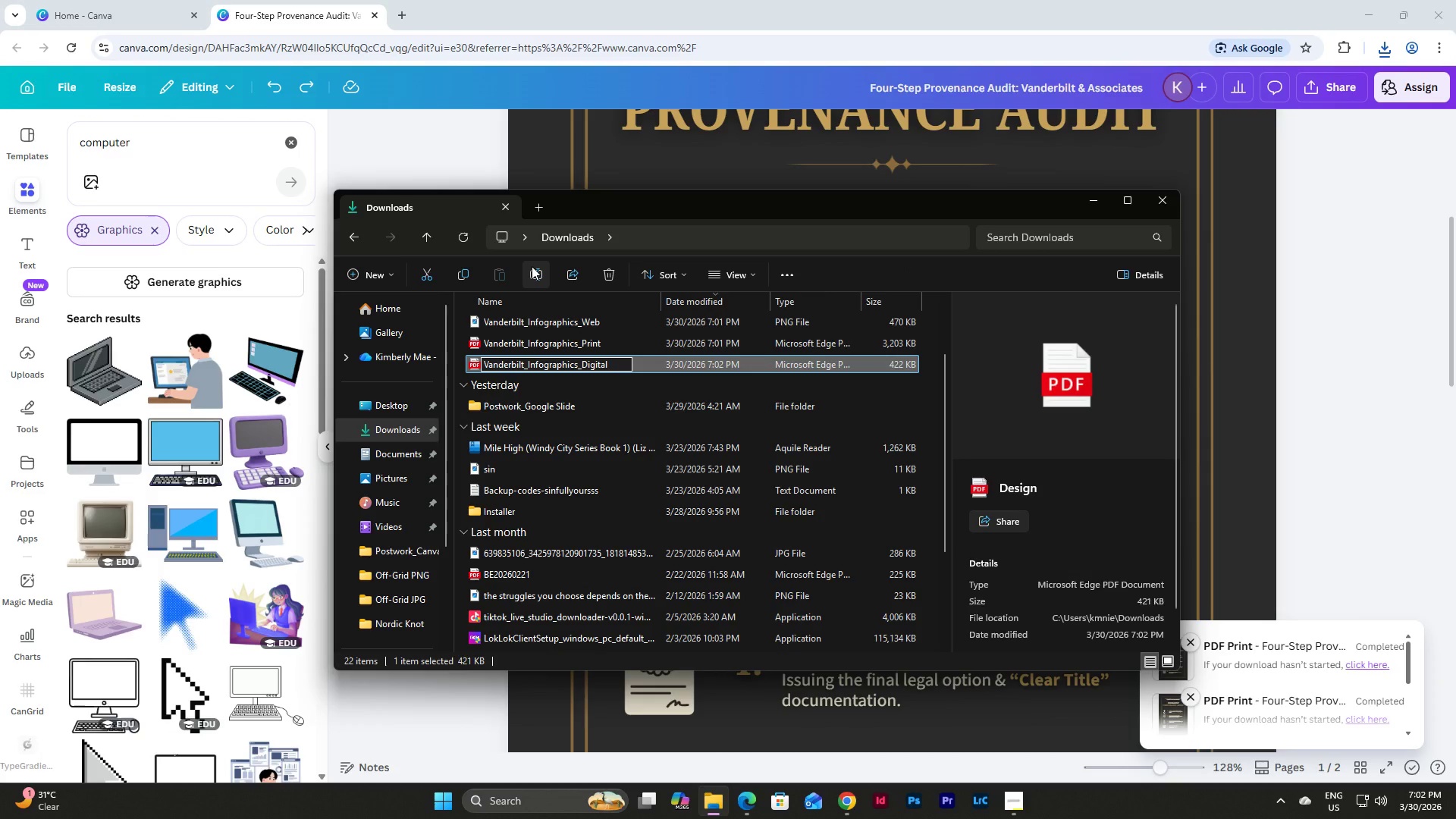 
key(NumpadEnter)
 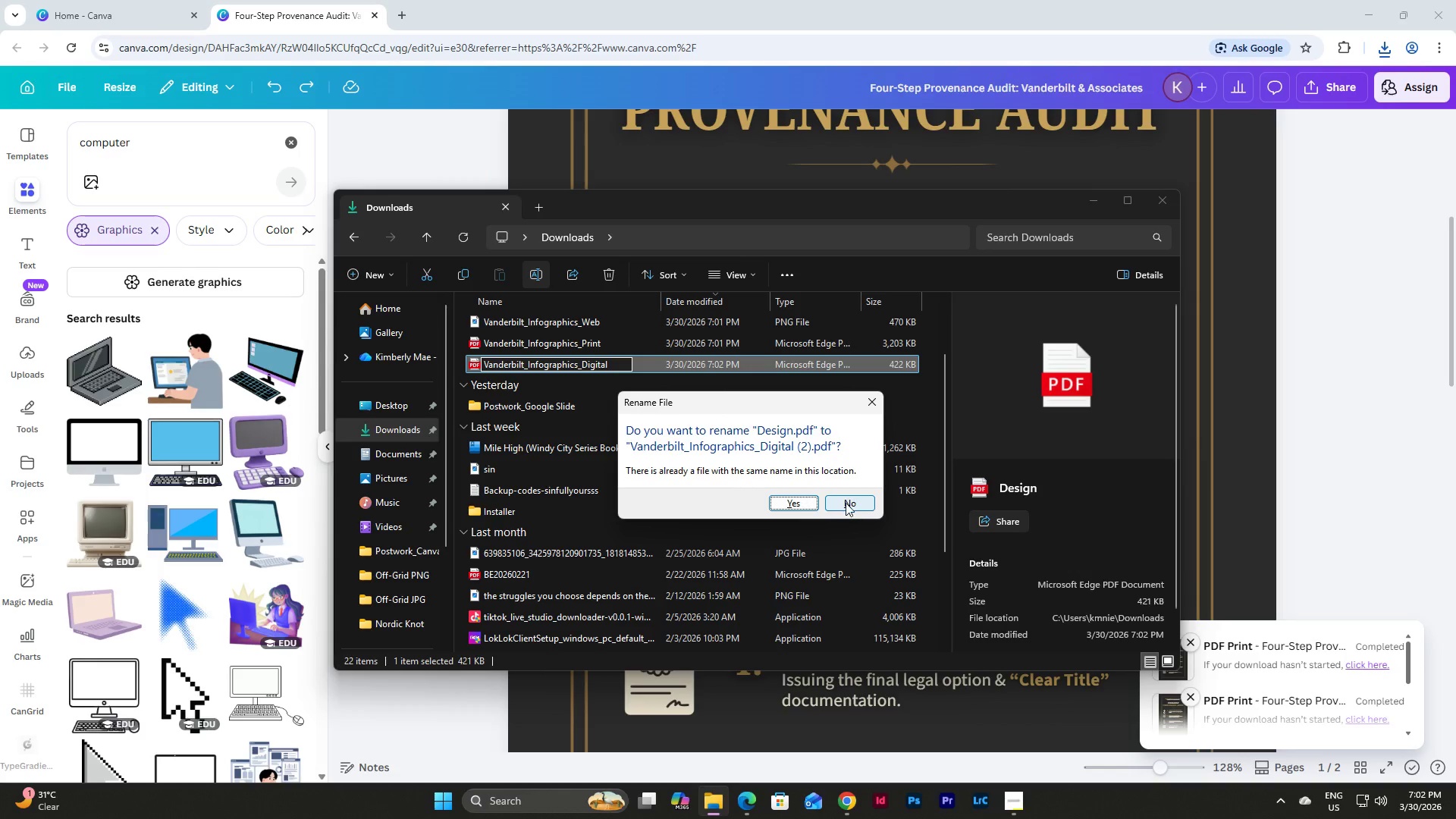 
left_click([818, 503])
 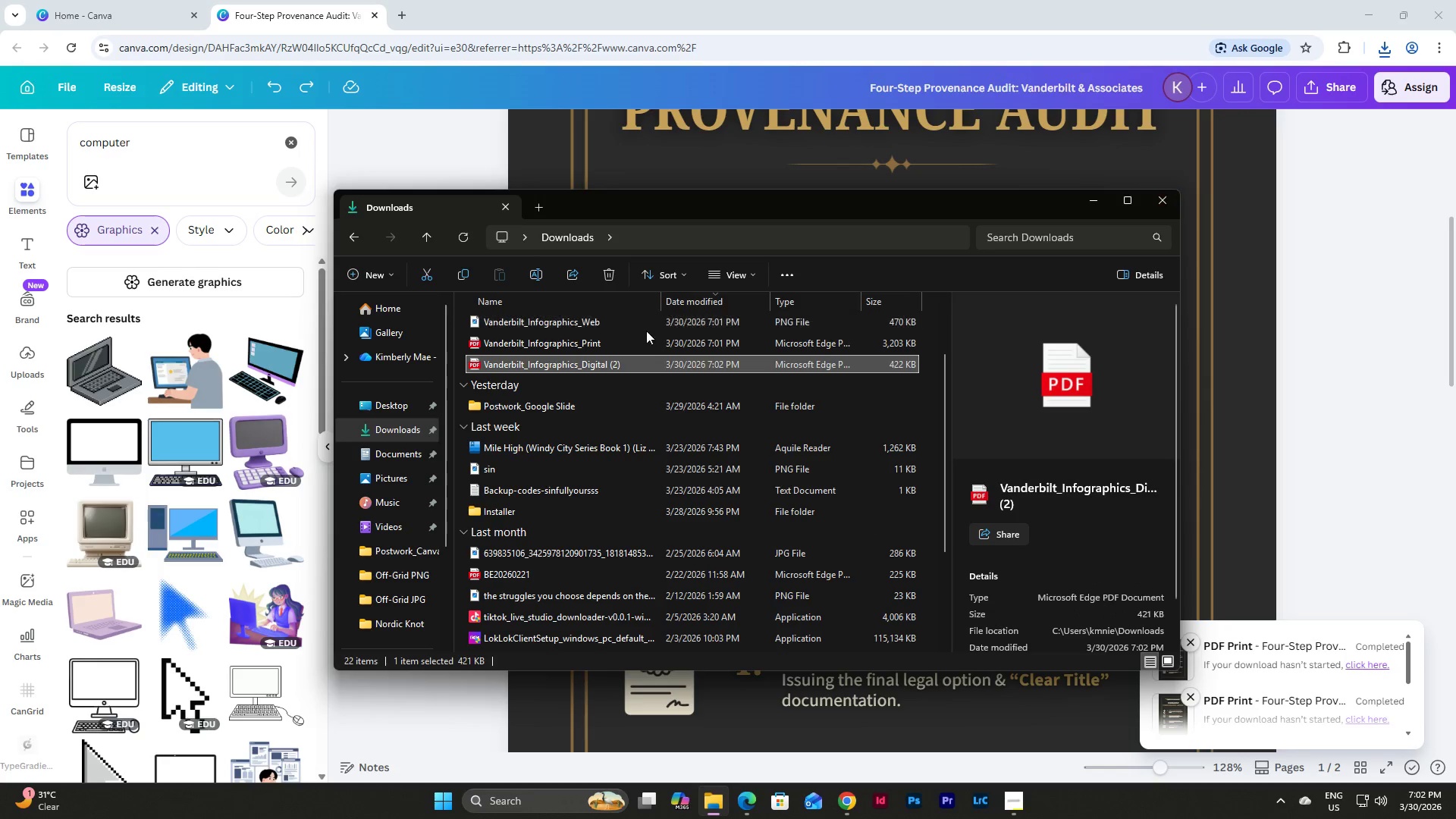 
left_click([457, 240])
 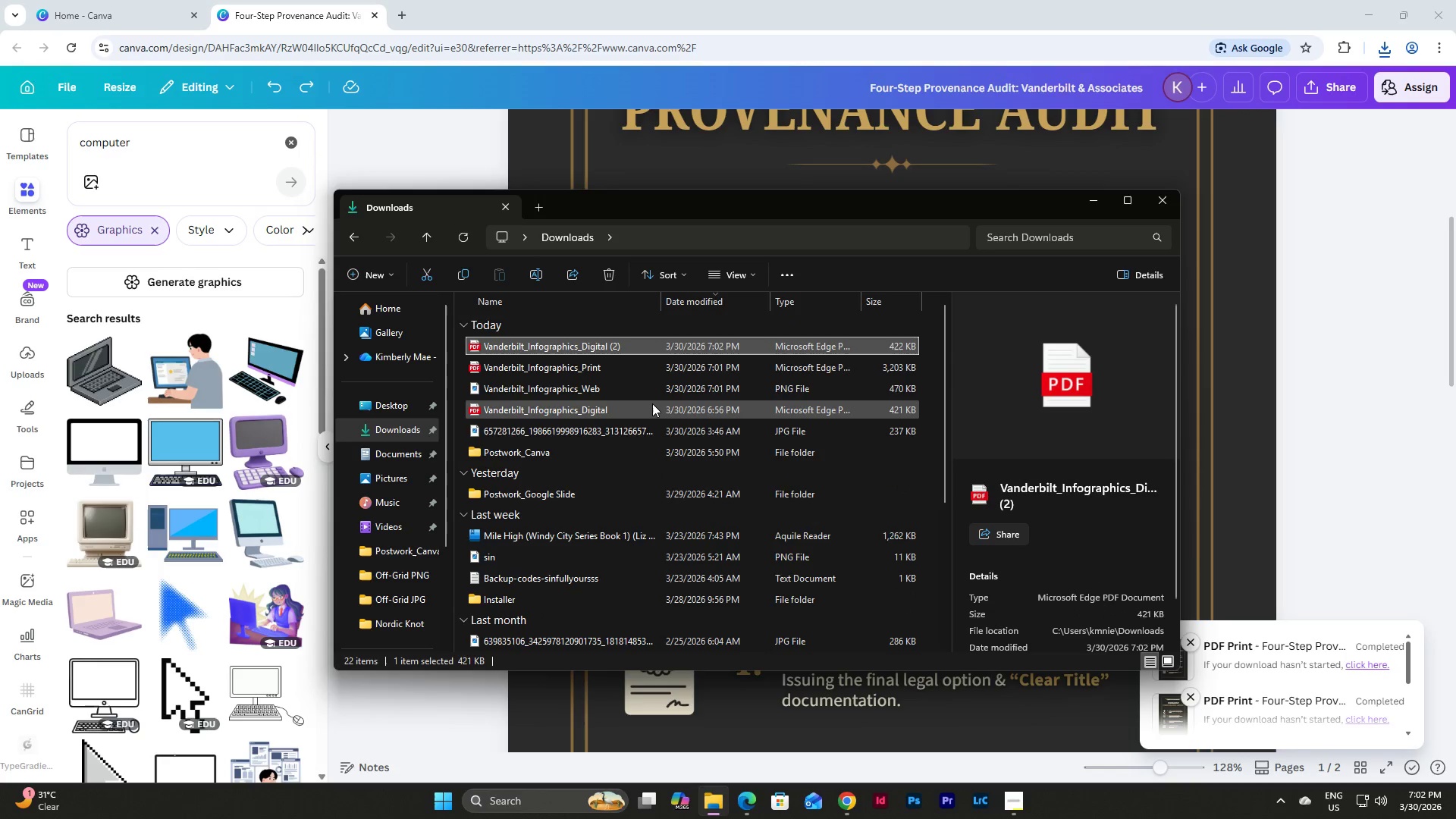 
left_click([647, 407])
 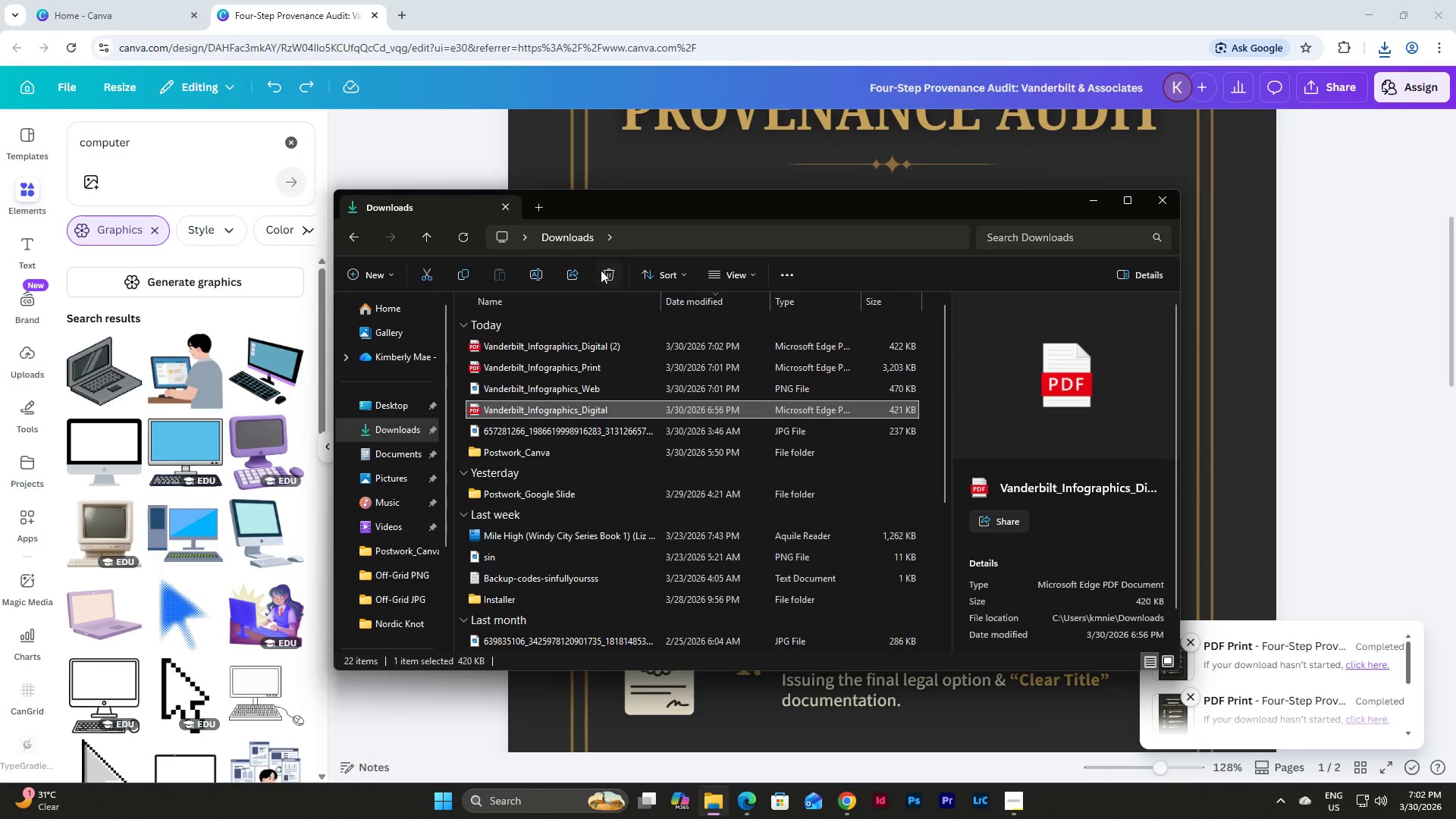 
left_click([612, 272])
 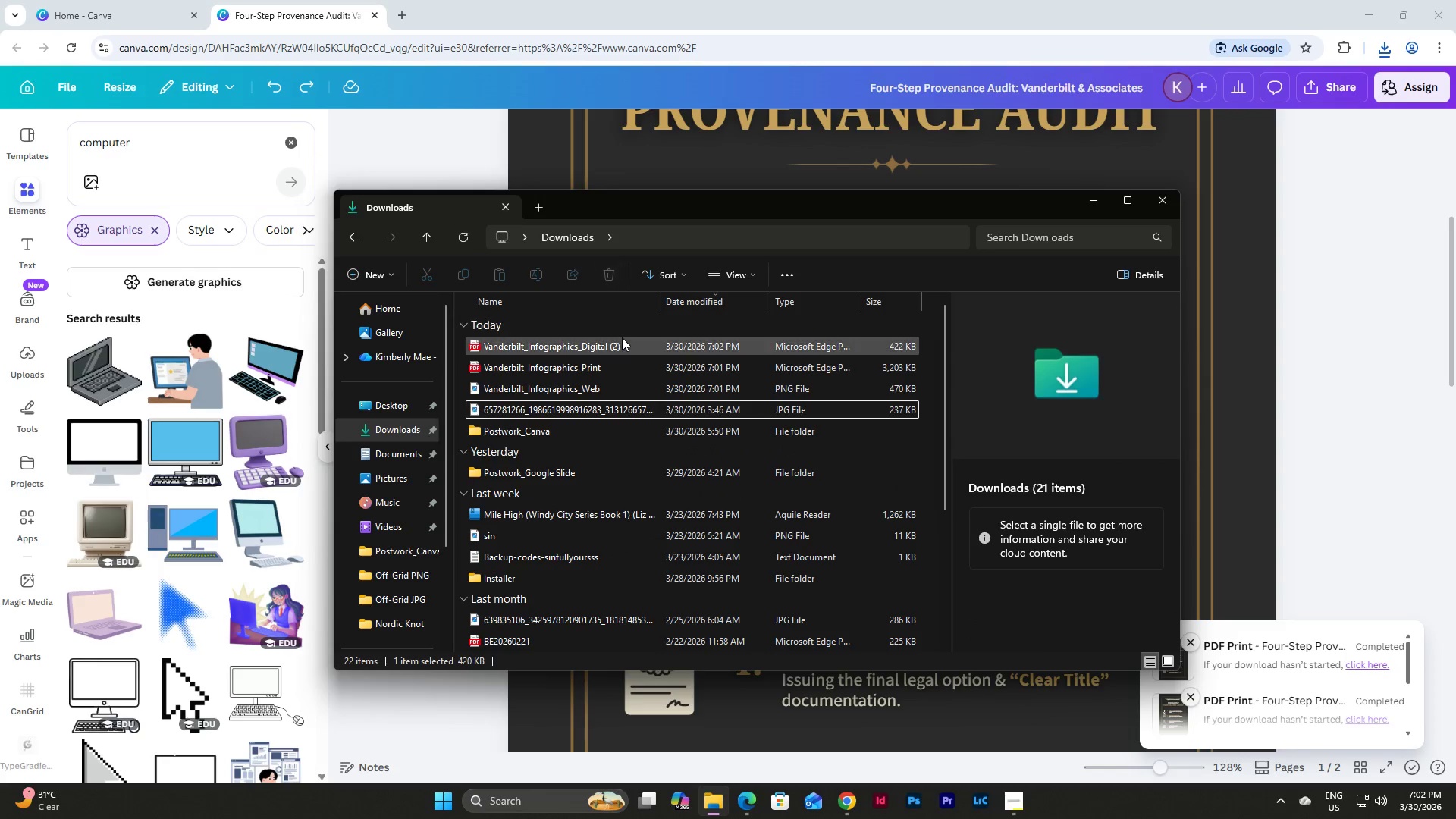 
left_click([624, 345])
 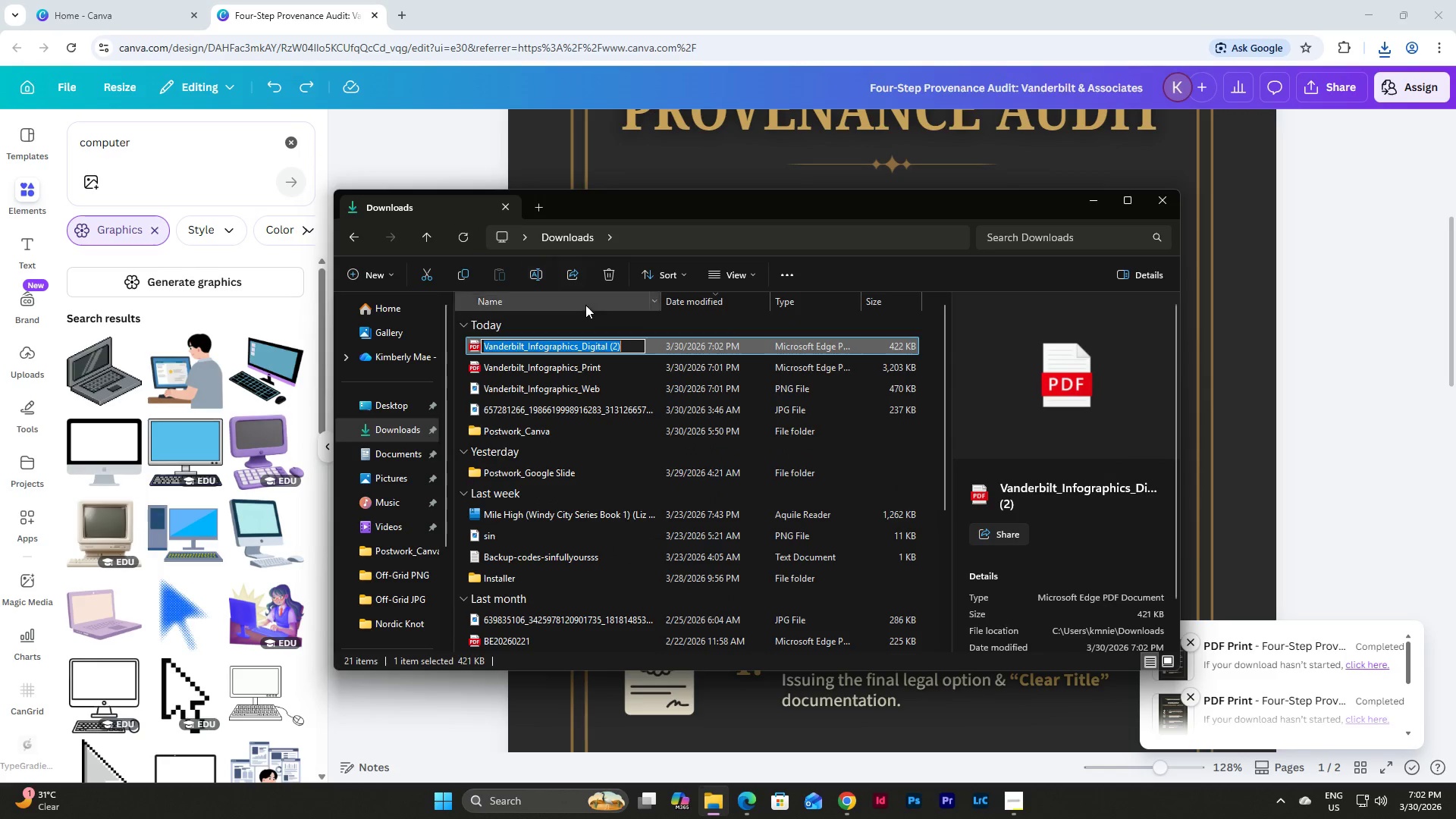 
left_click([621, 339])
 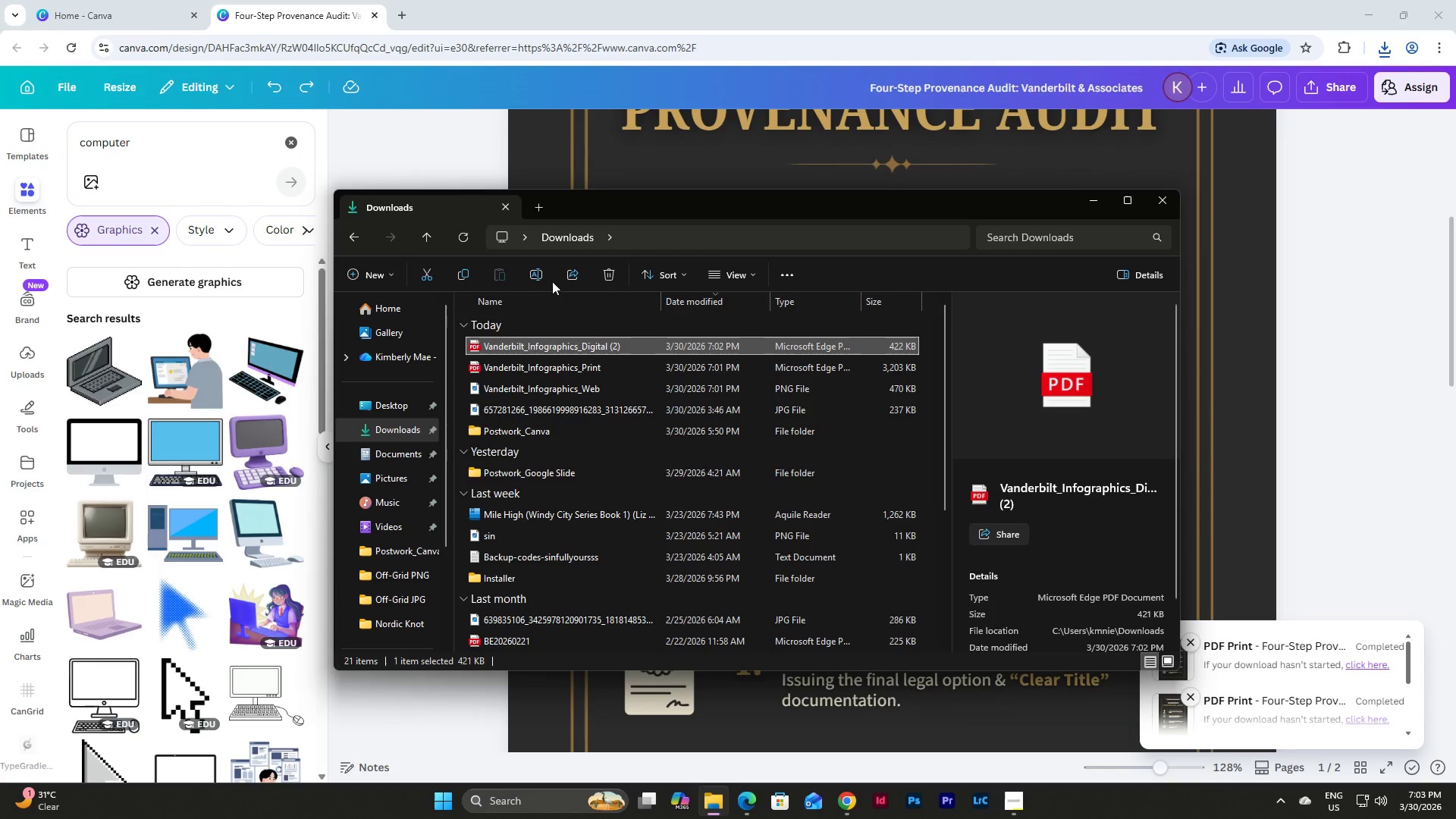 
left_click([544, 267])
 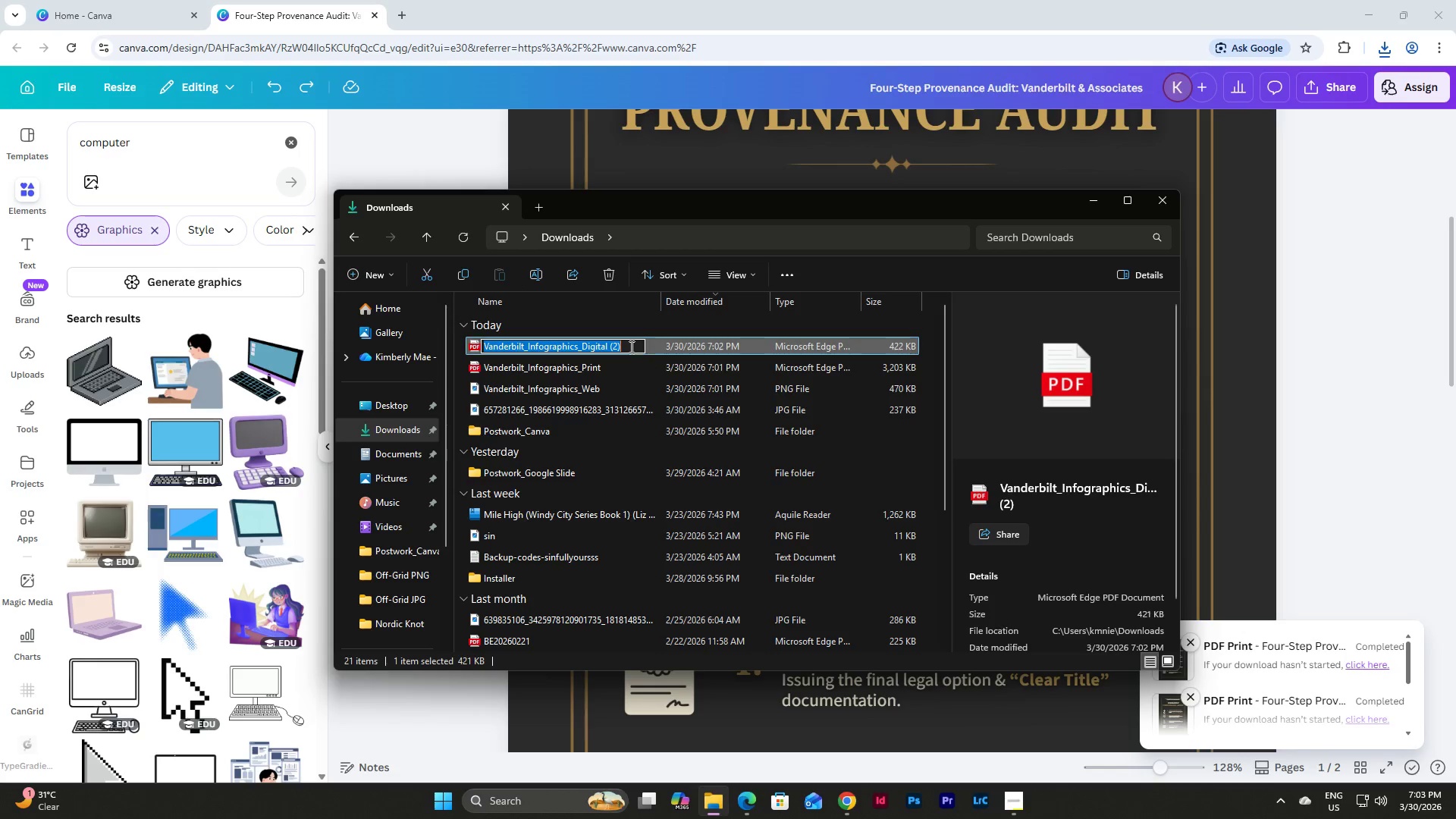 
left_click([628, 345])
 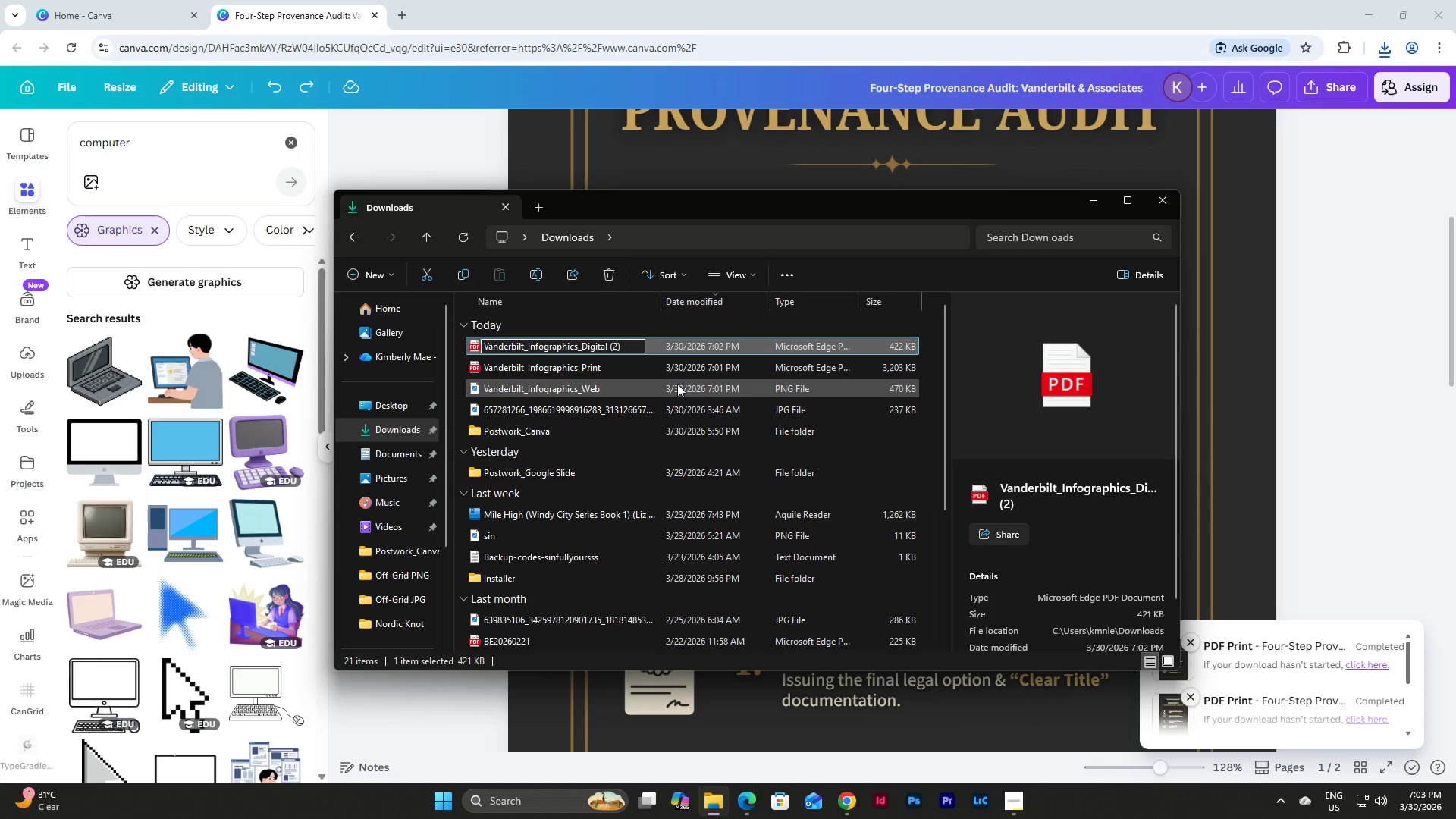 
key(Backspace)
 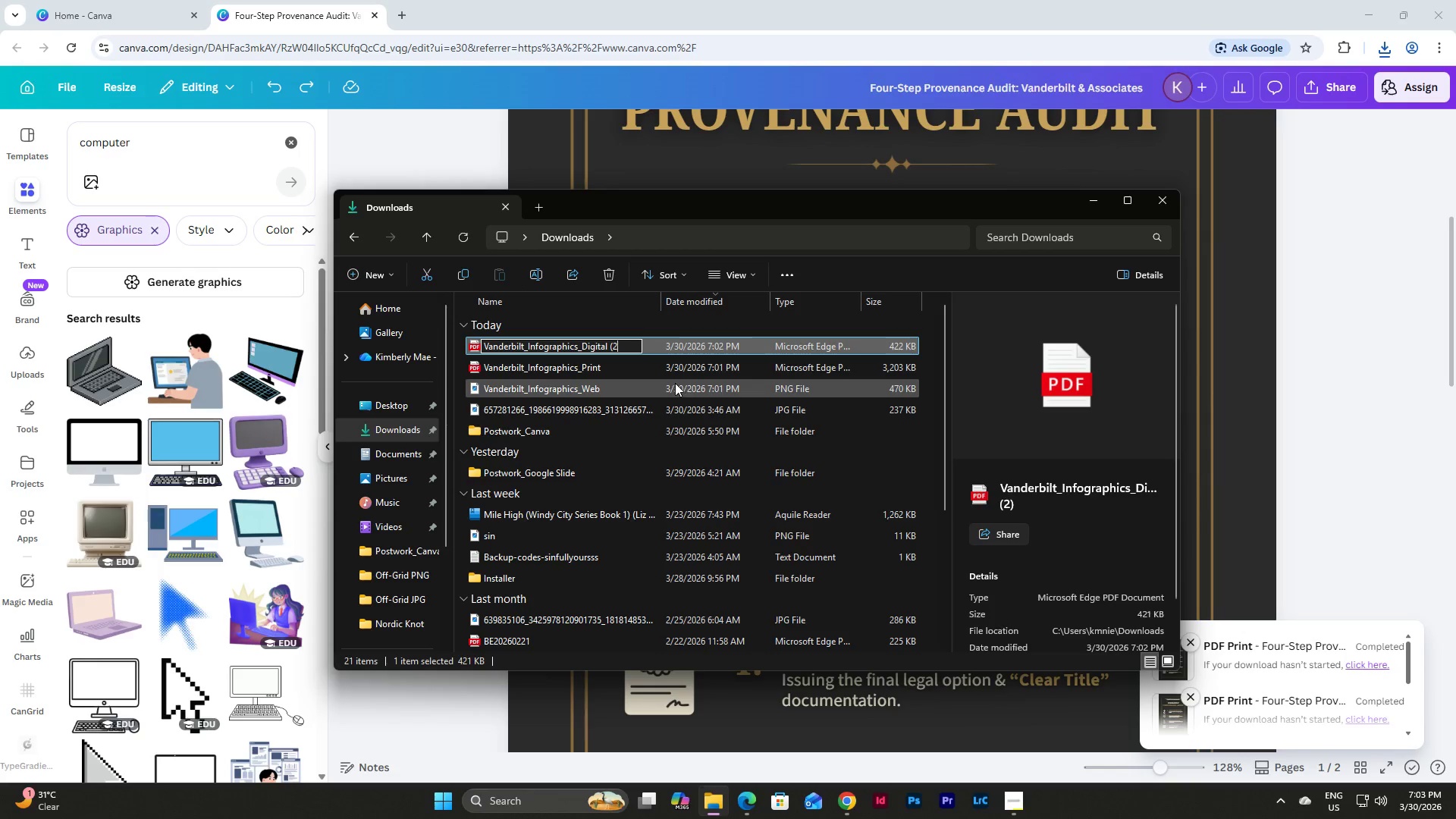 
key(Backspace)
 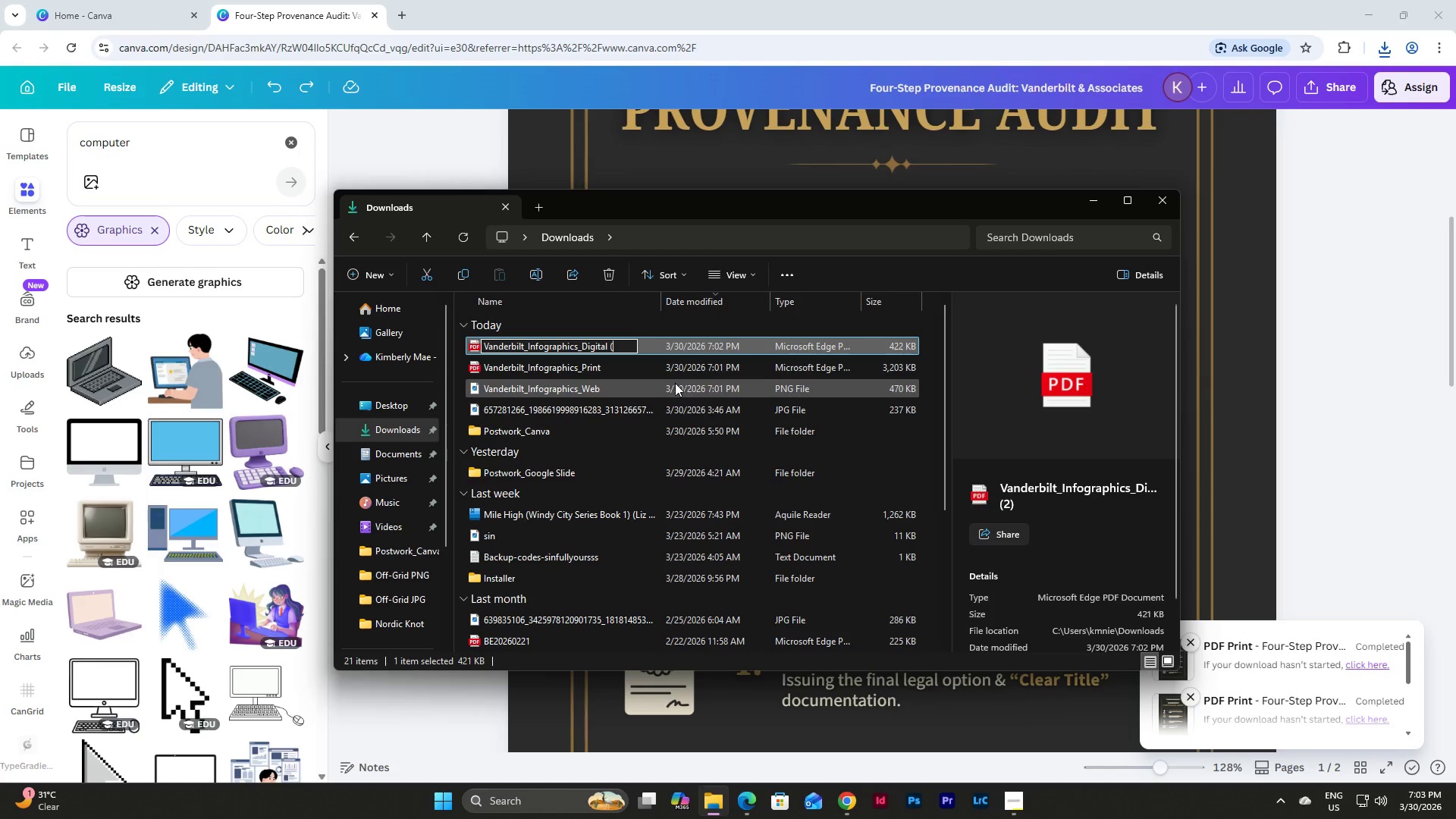 
key(Backspace)
 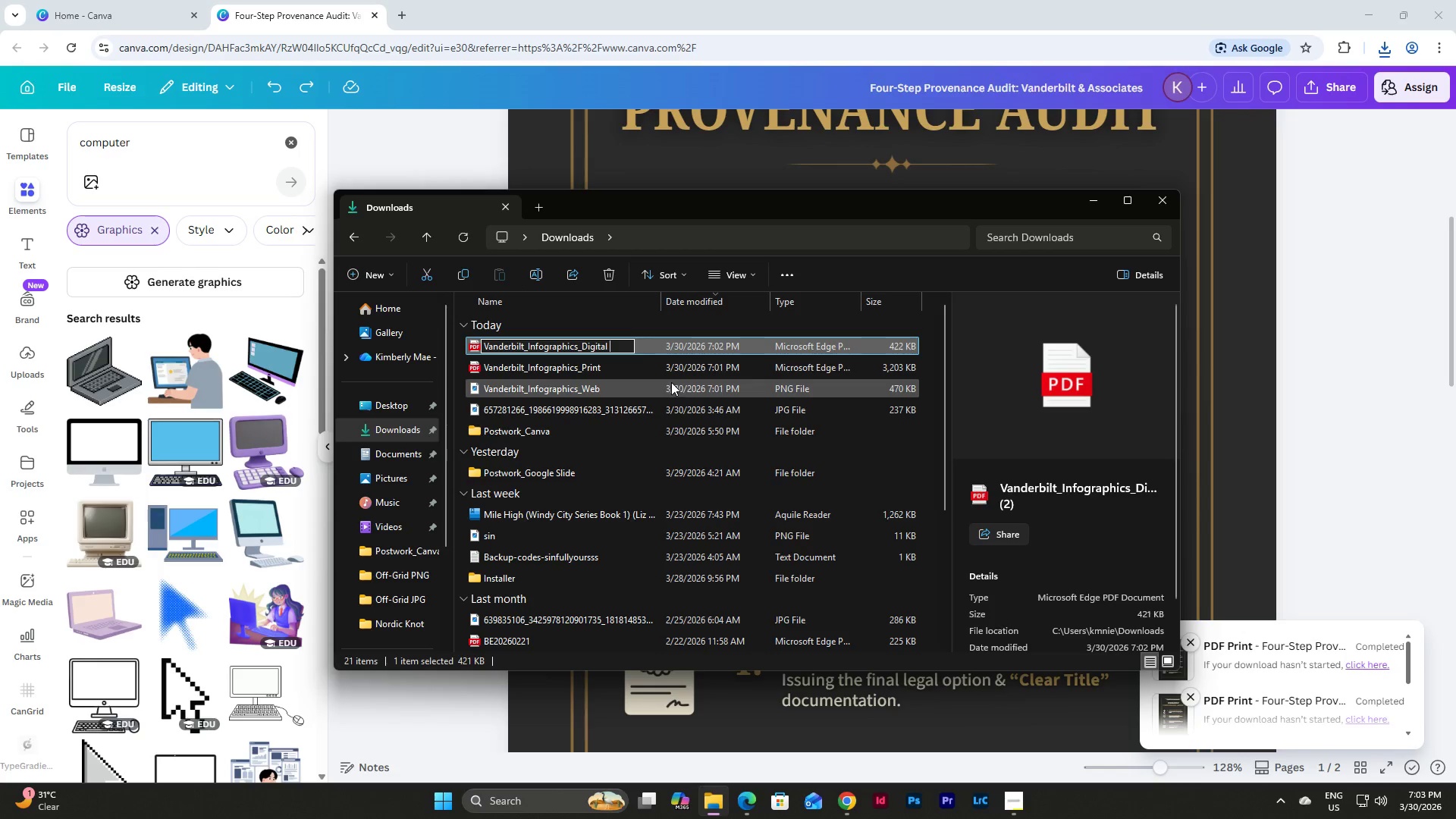 
key(Backspace)
 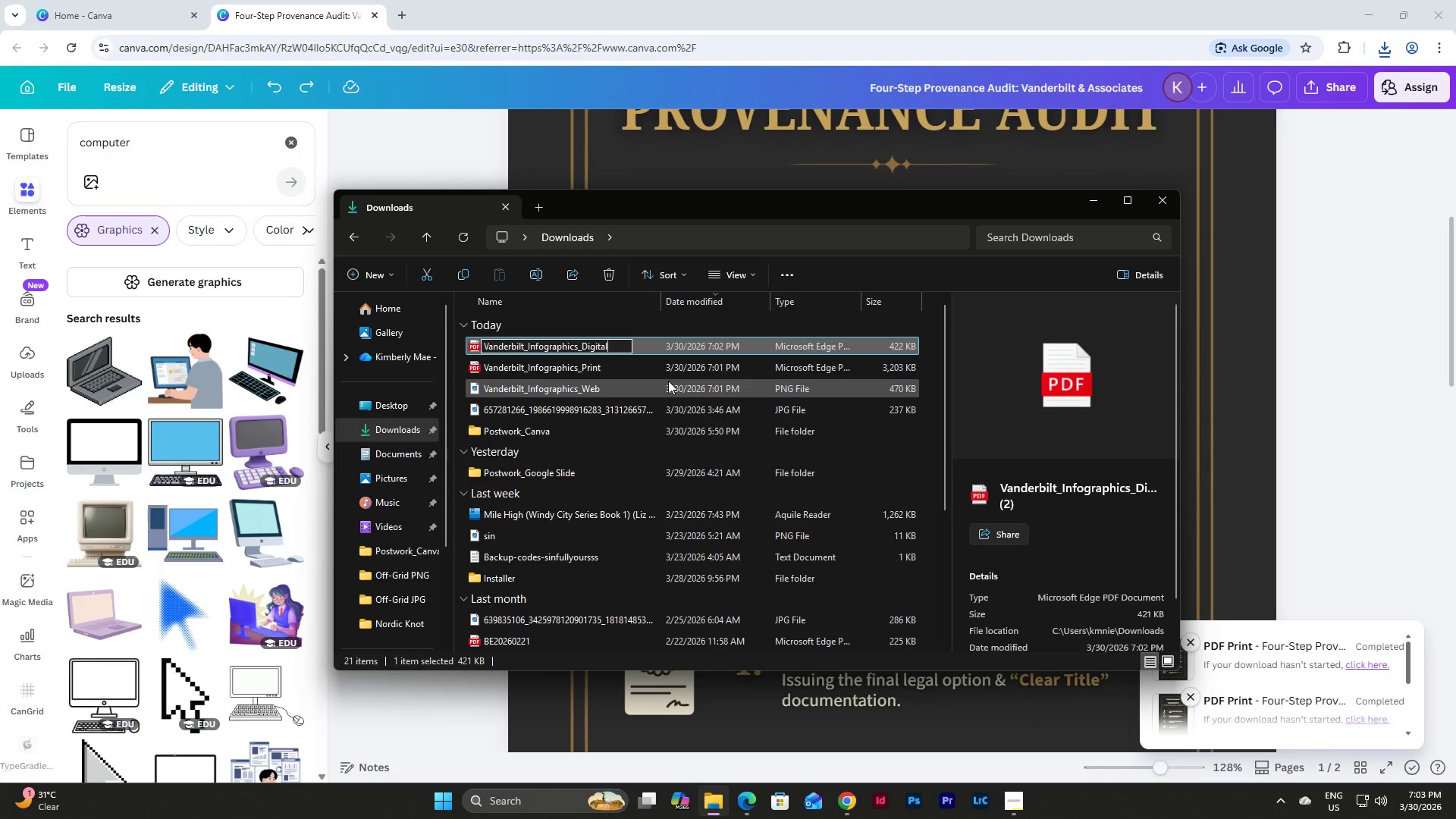 
key(NumpadEnter)
 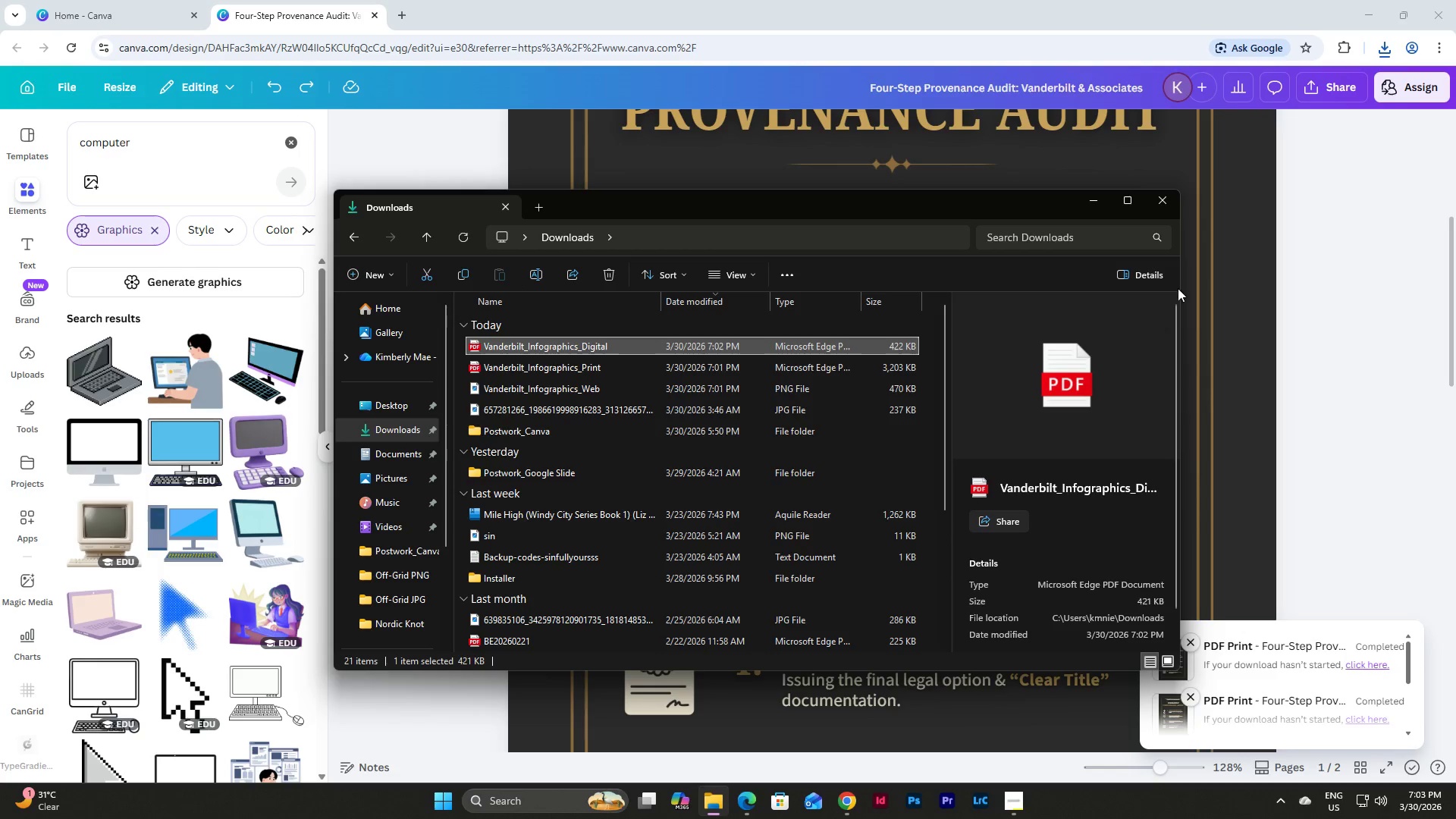 
left_click([1166, 202])
 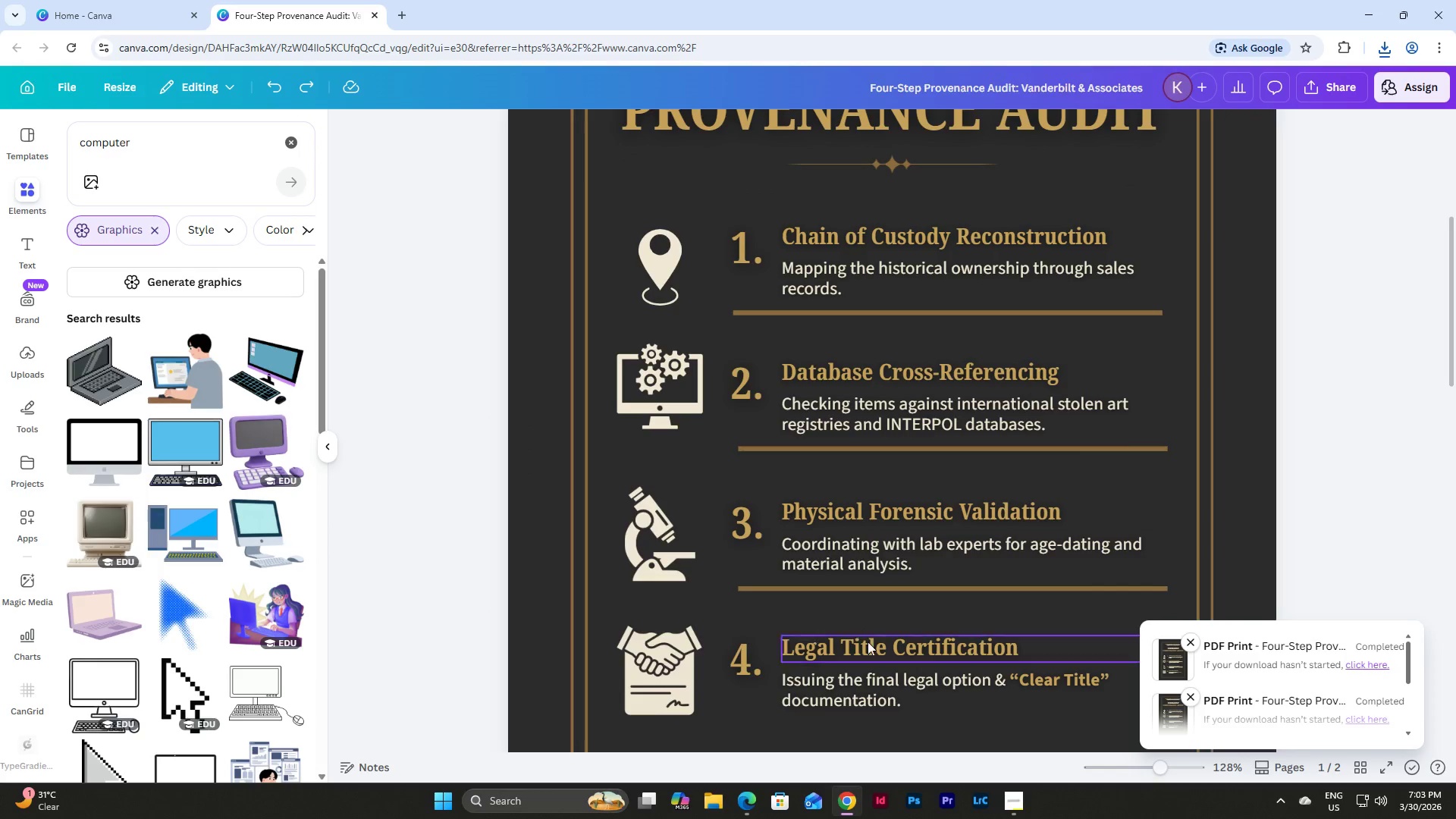 
left_click([1005, 812])